 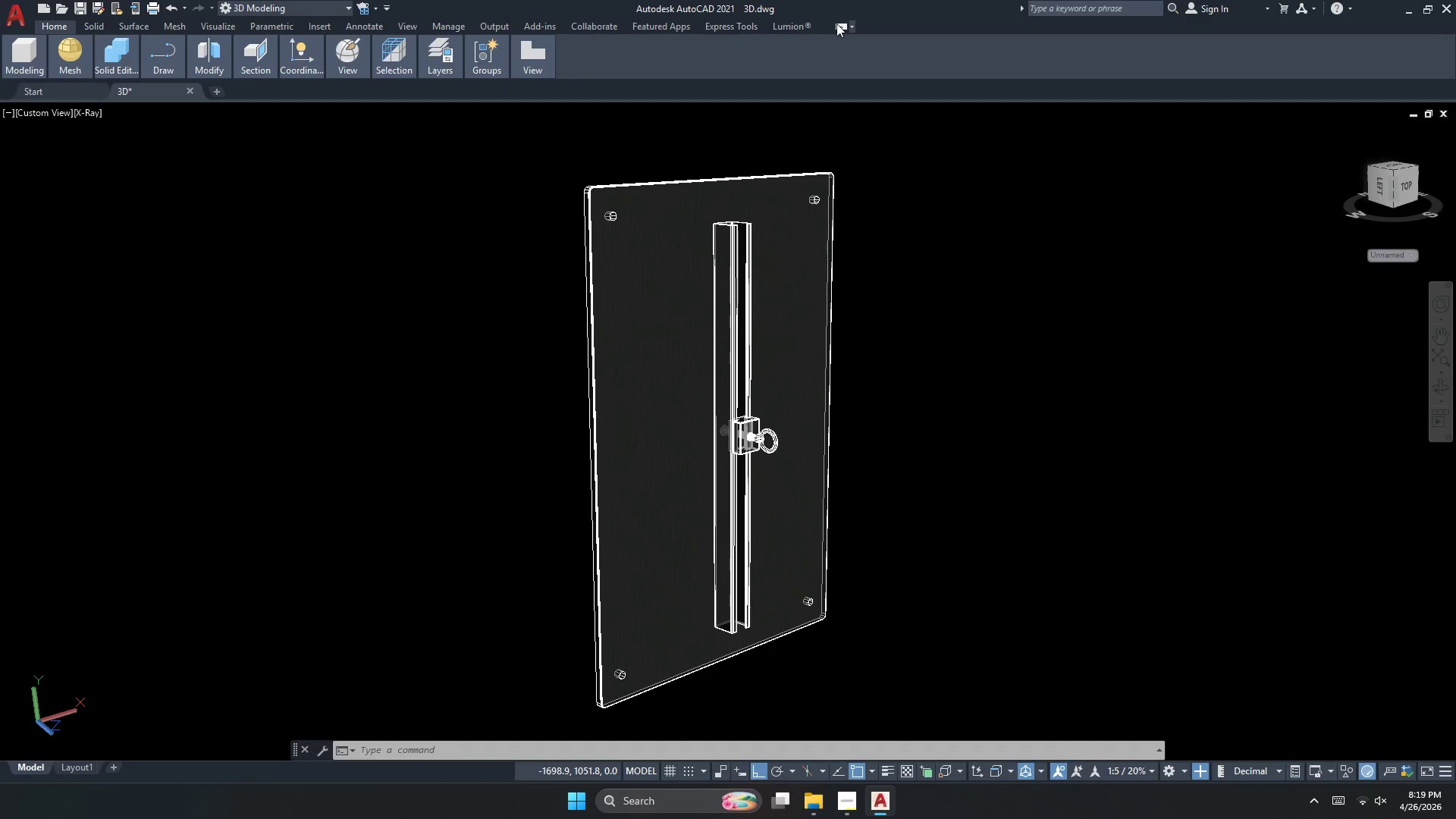 
left_click([839, 24])
 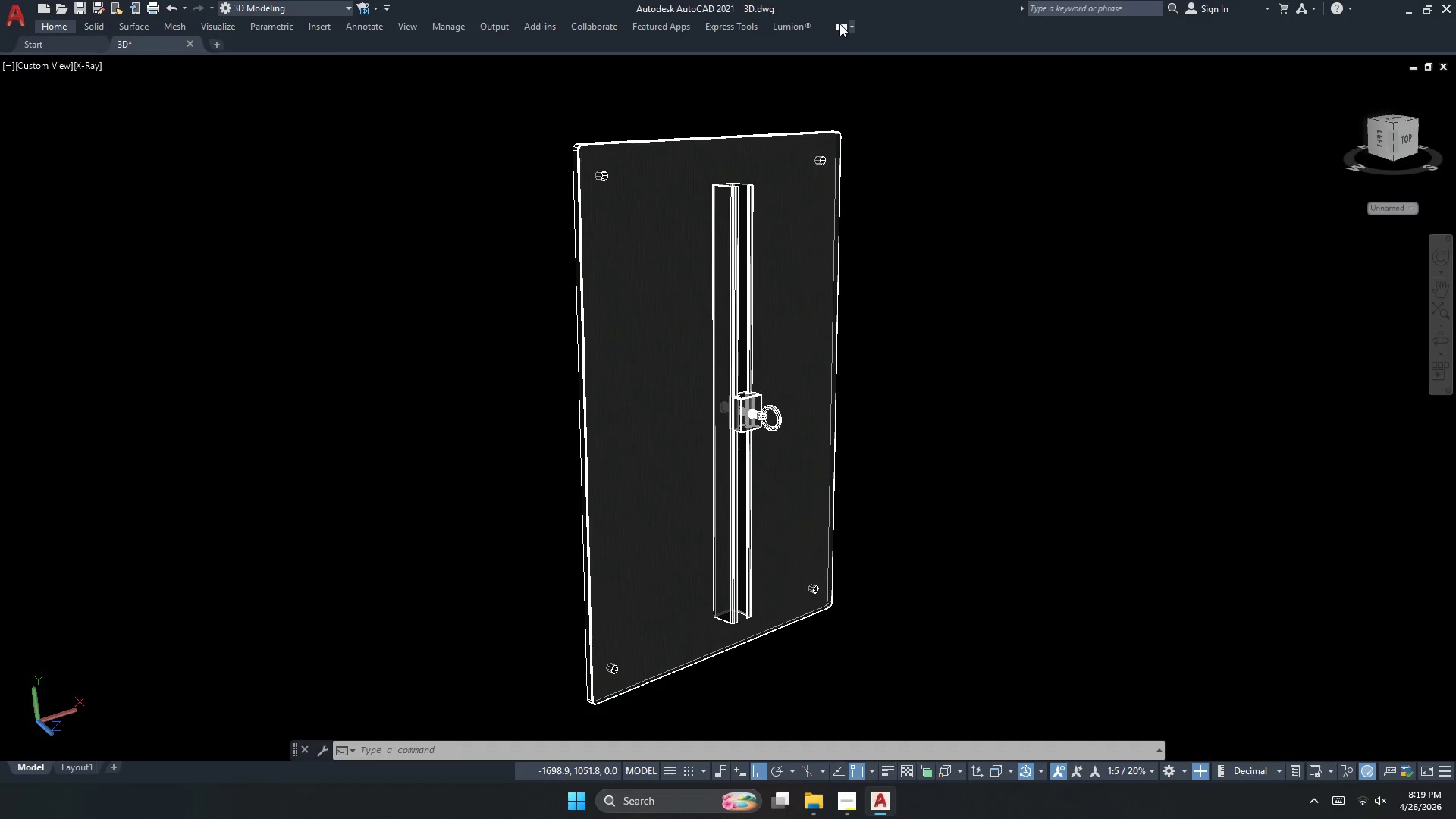 
left_click([839, 24])
 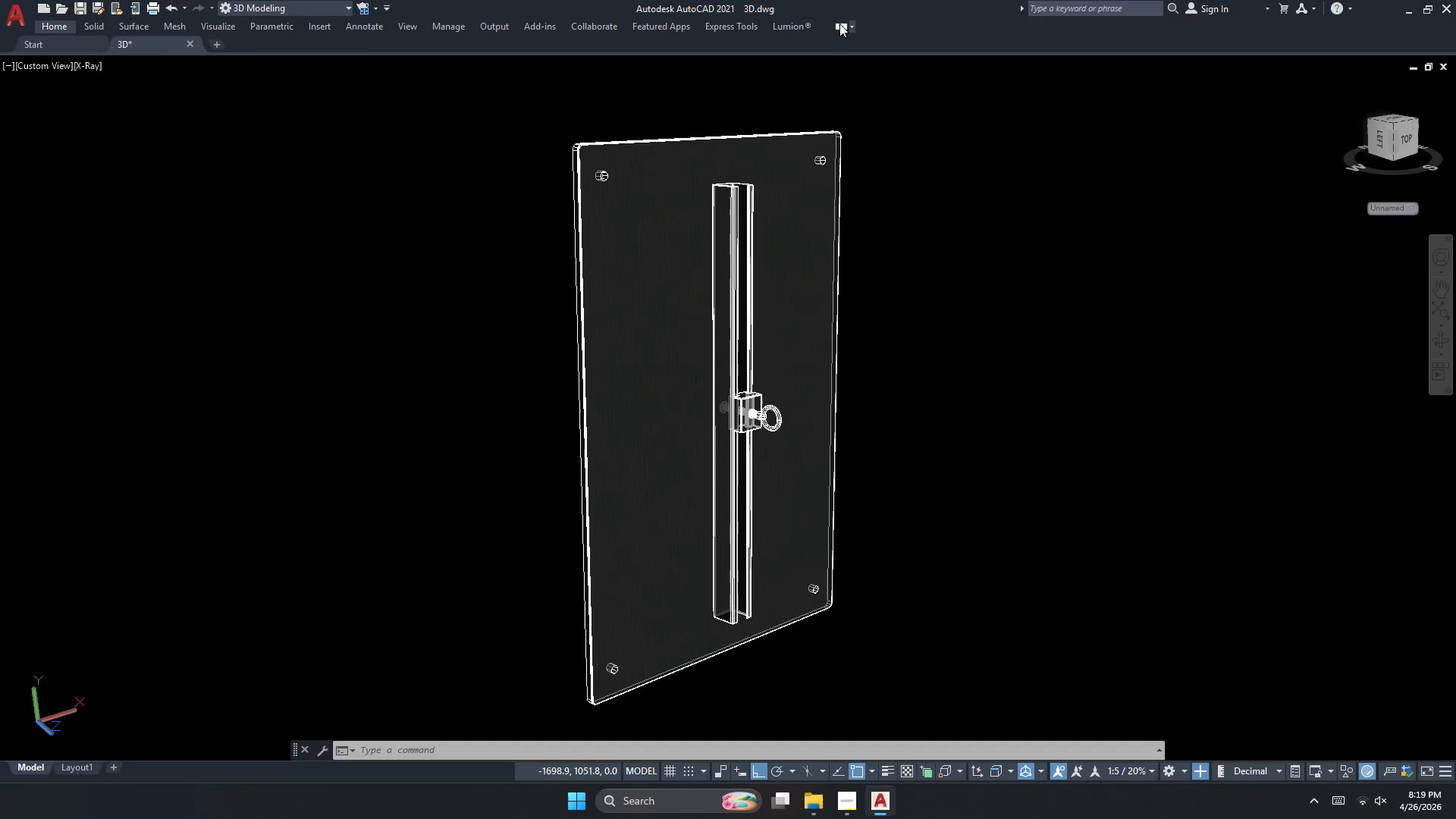 
left_click([839, 24])
 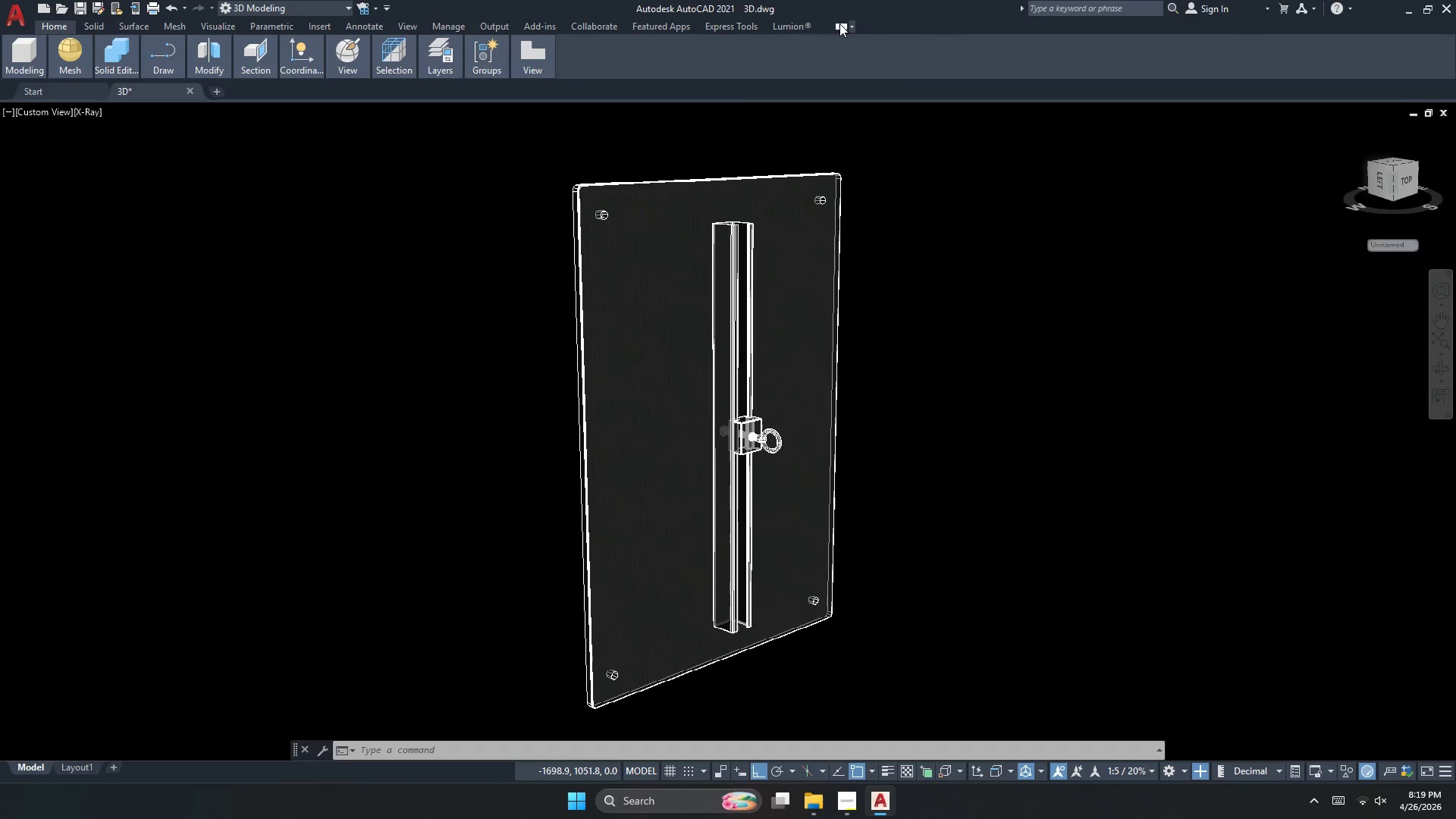 
left_click([839, 24])
 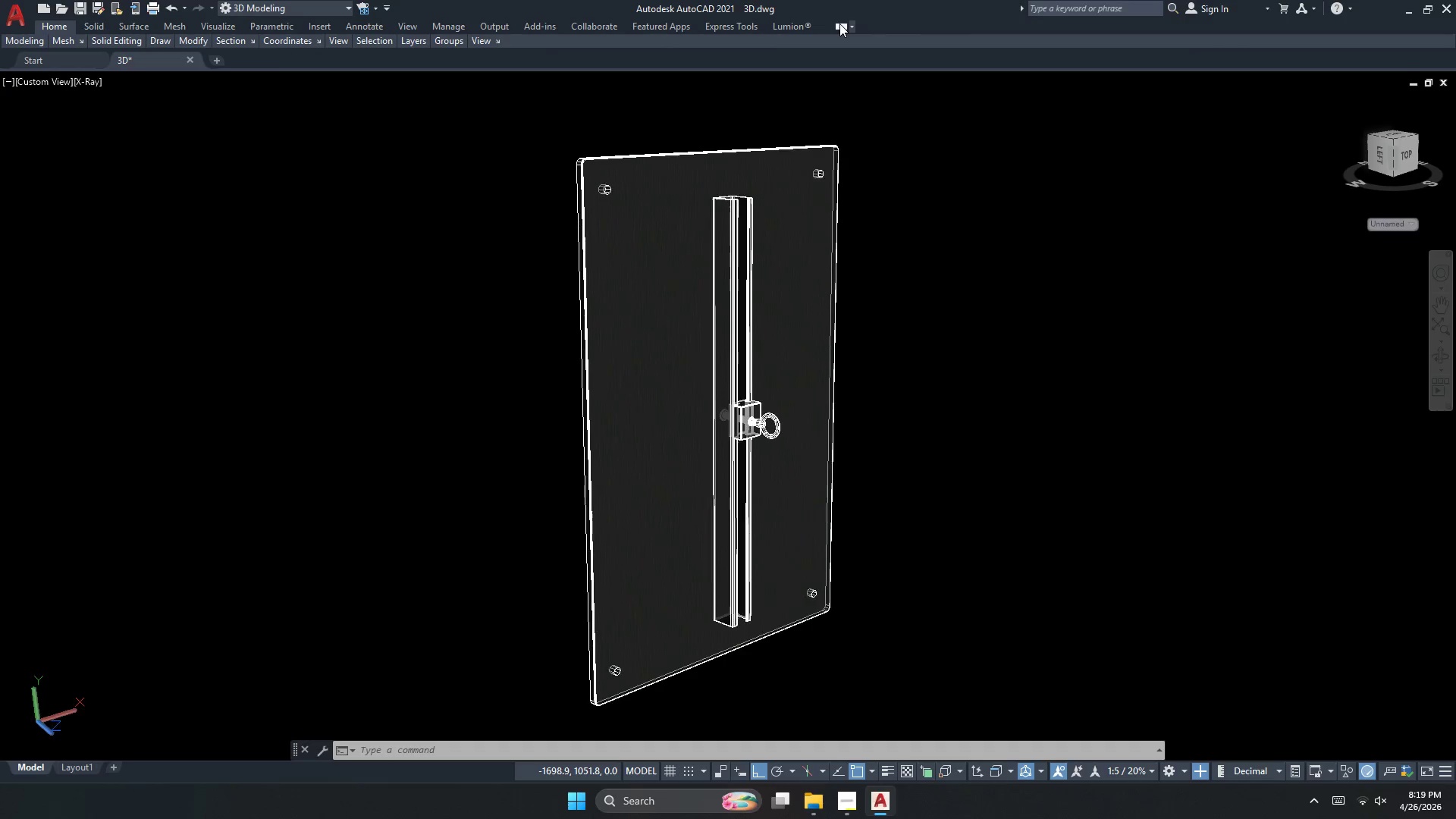 
left_click([839, 24])
 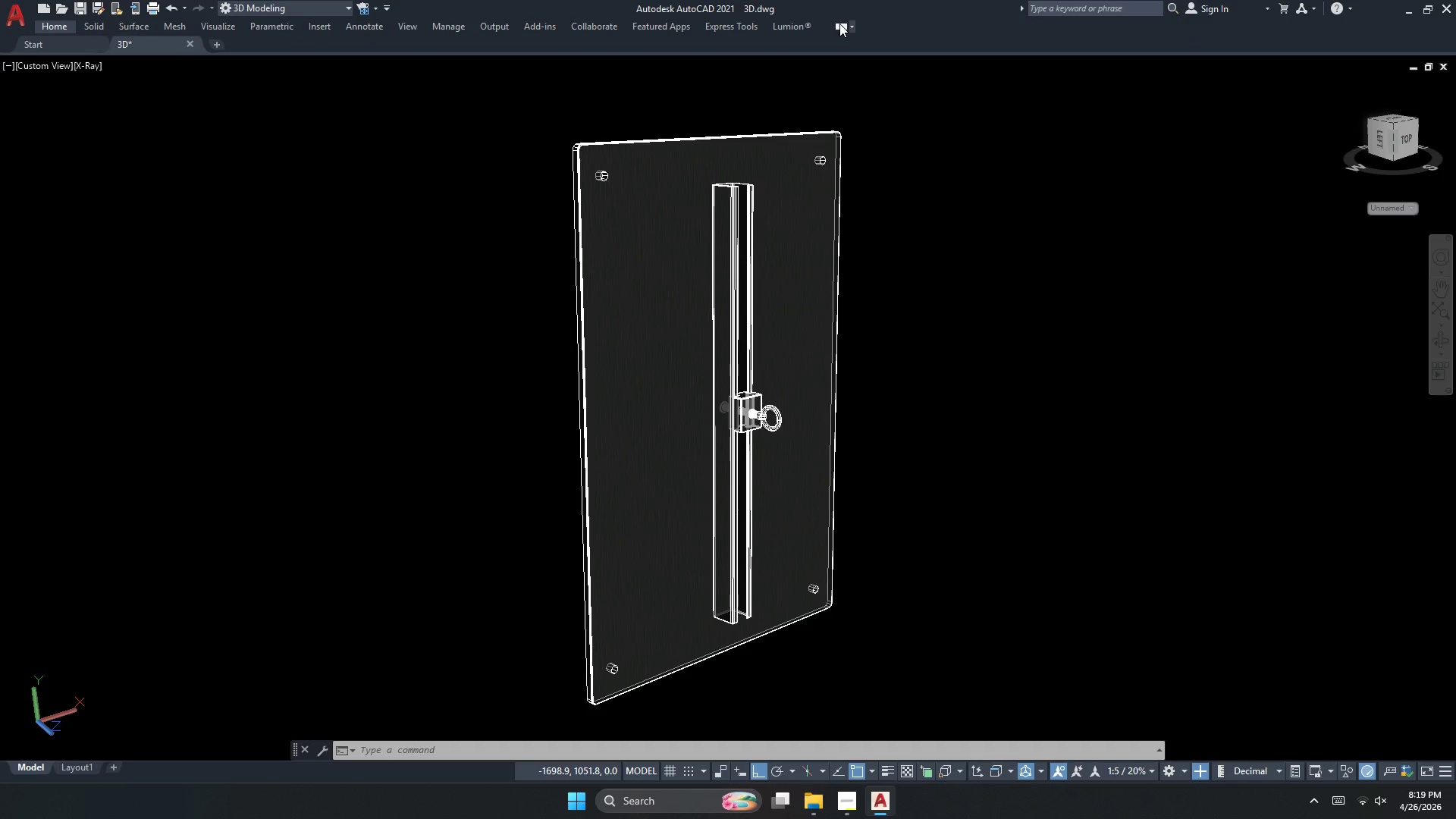 
left_click([839, 24])
 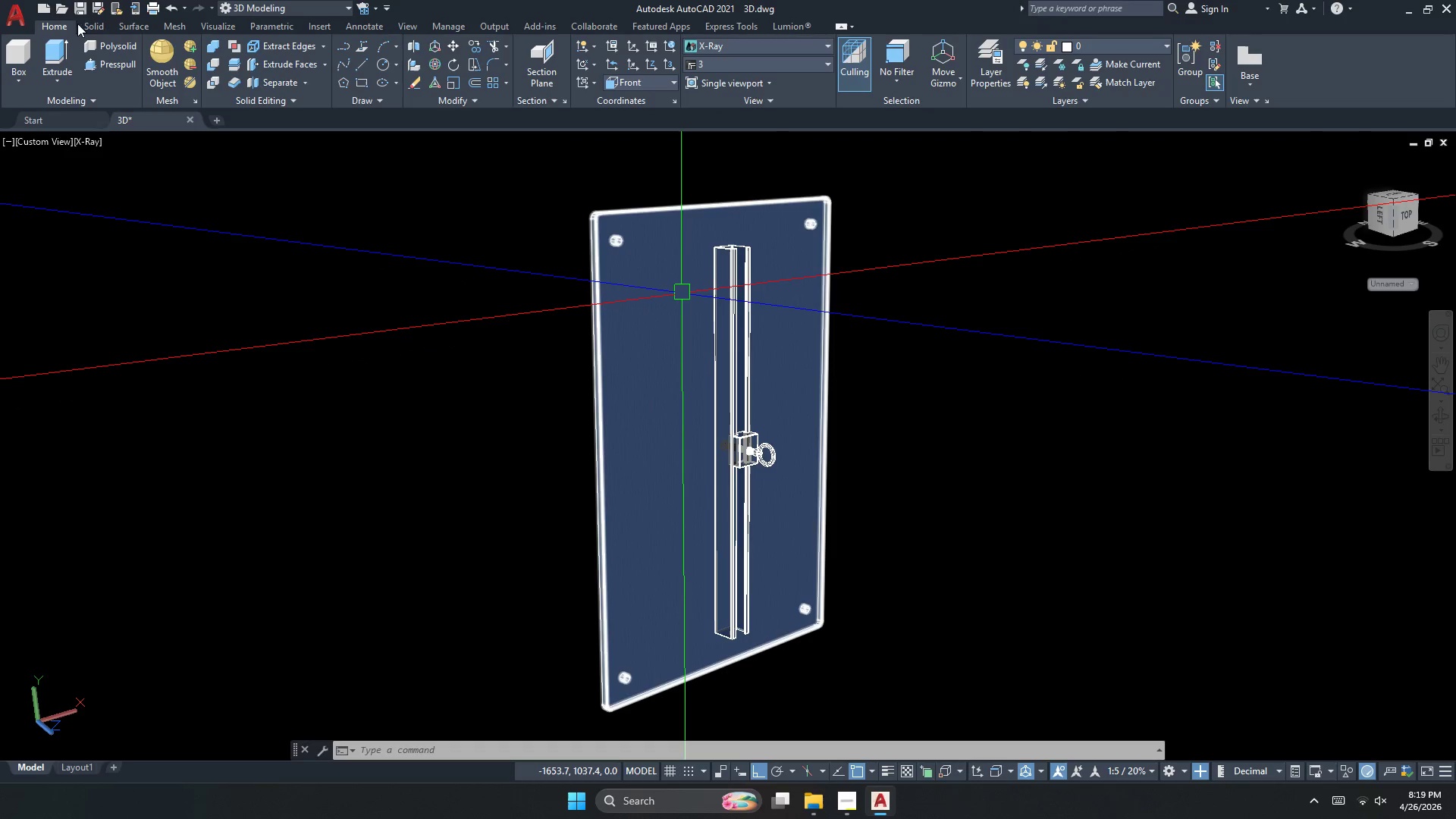 
wait(5.23)
 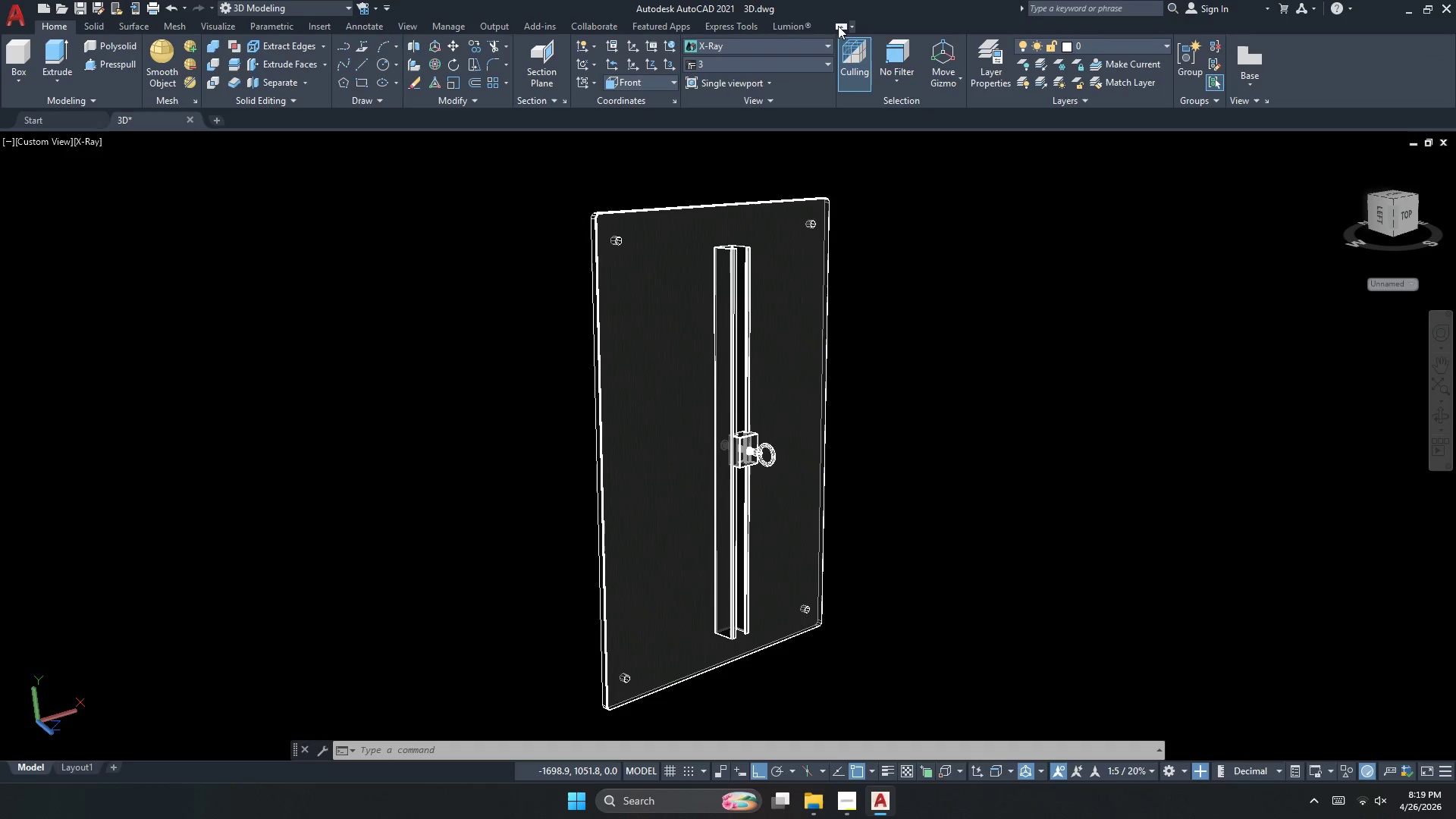 
left_click_drag(start_coordinate=[359, 29], to_coordinate=[823, 365])
 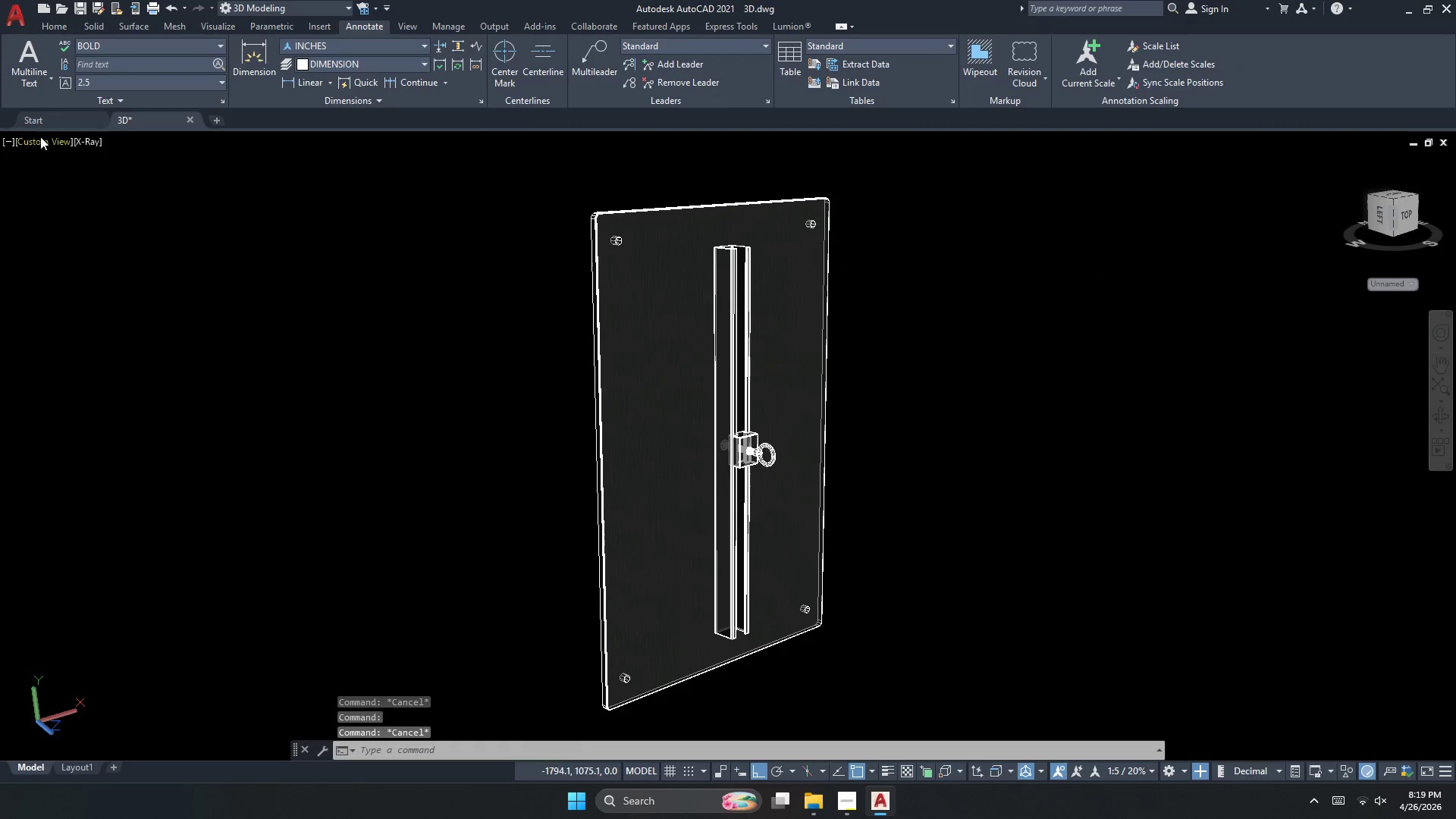 
key(Escape)
 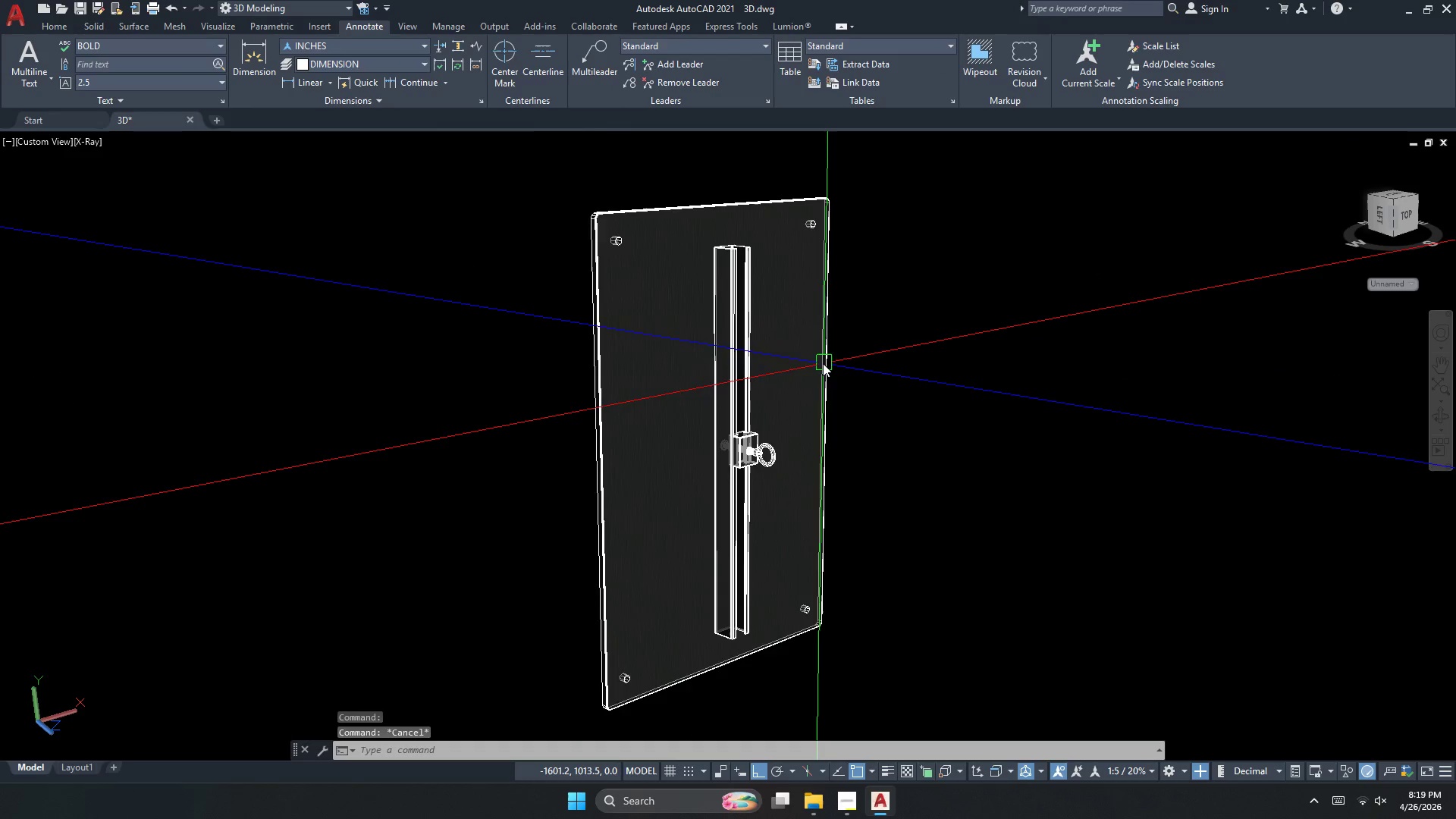 
left_click([823, 365])
 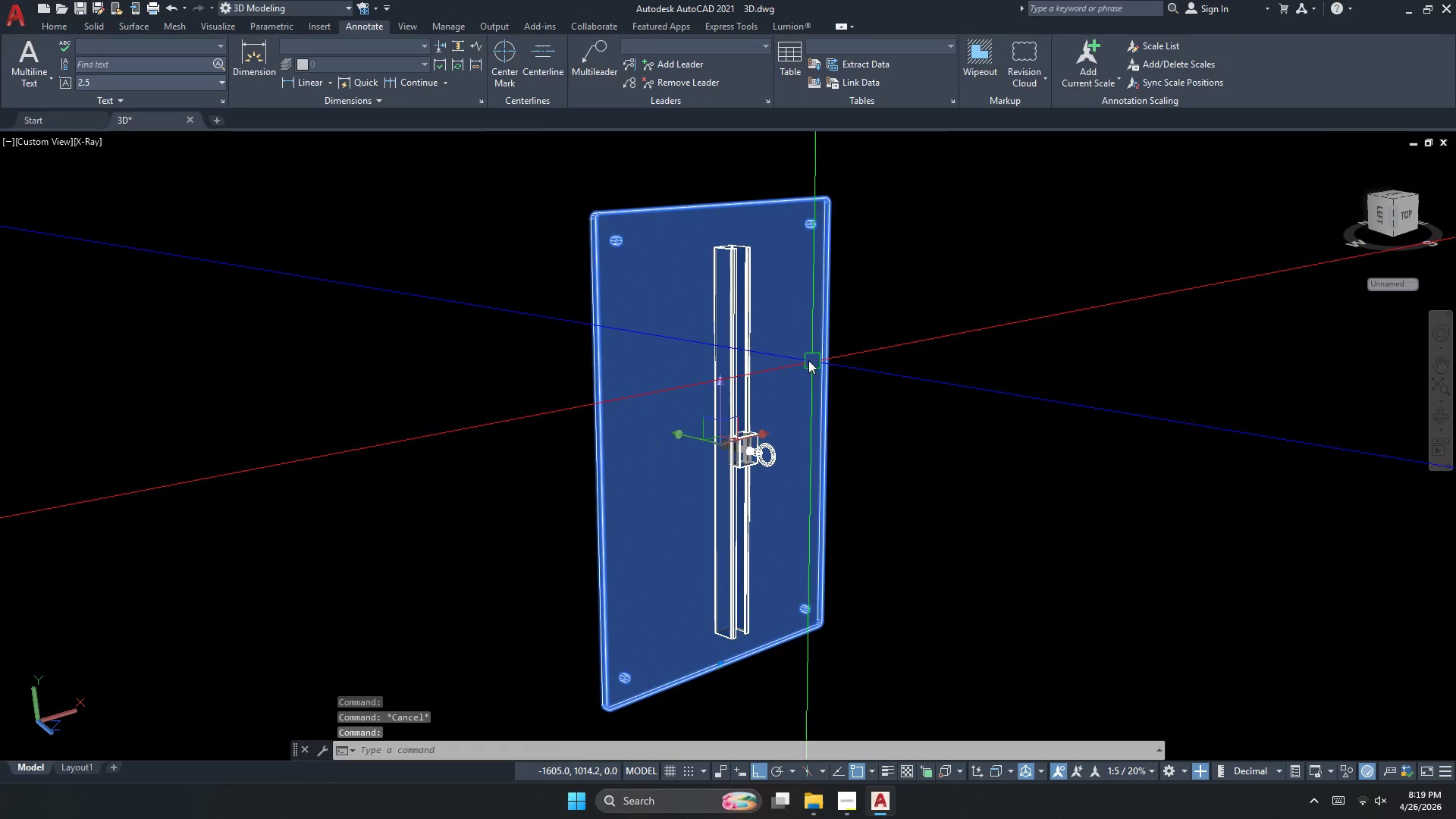 
key(Escape)
 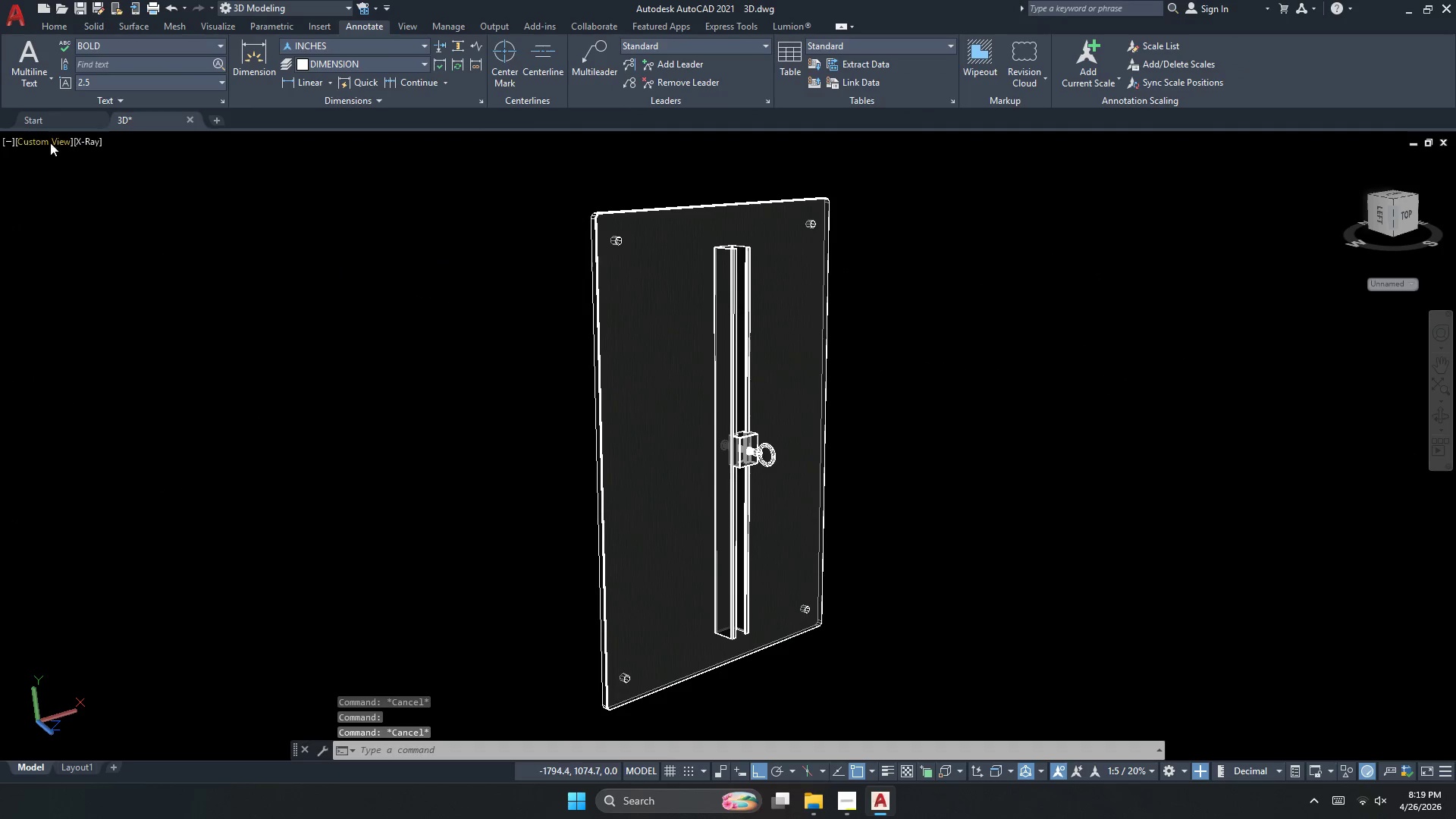 
left_click([72, 141])
 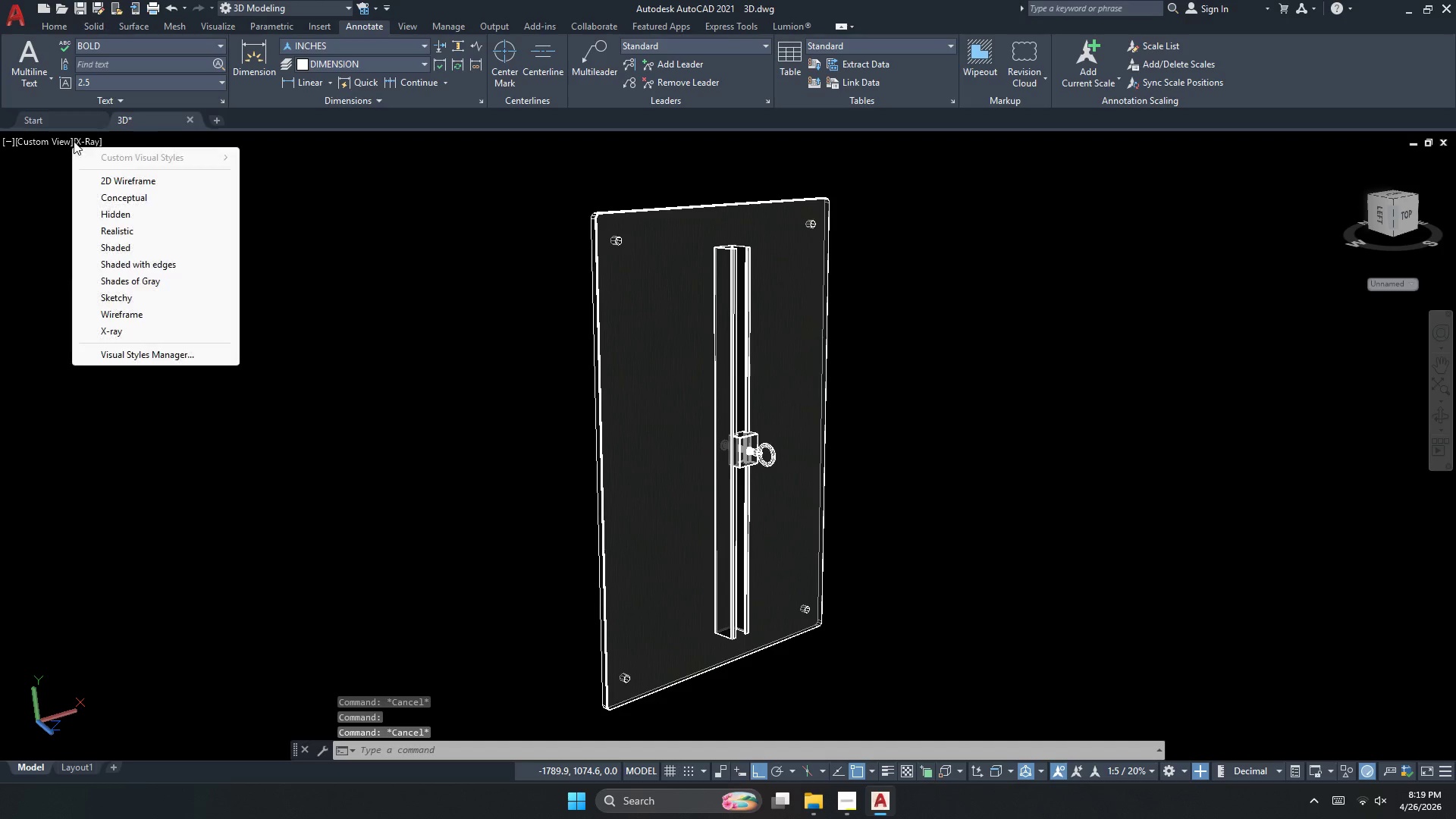 
key(Escape)
 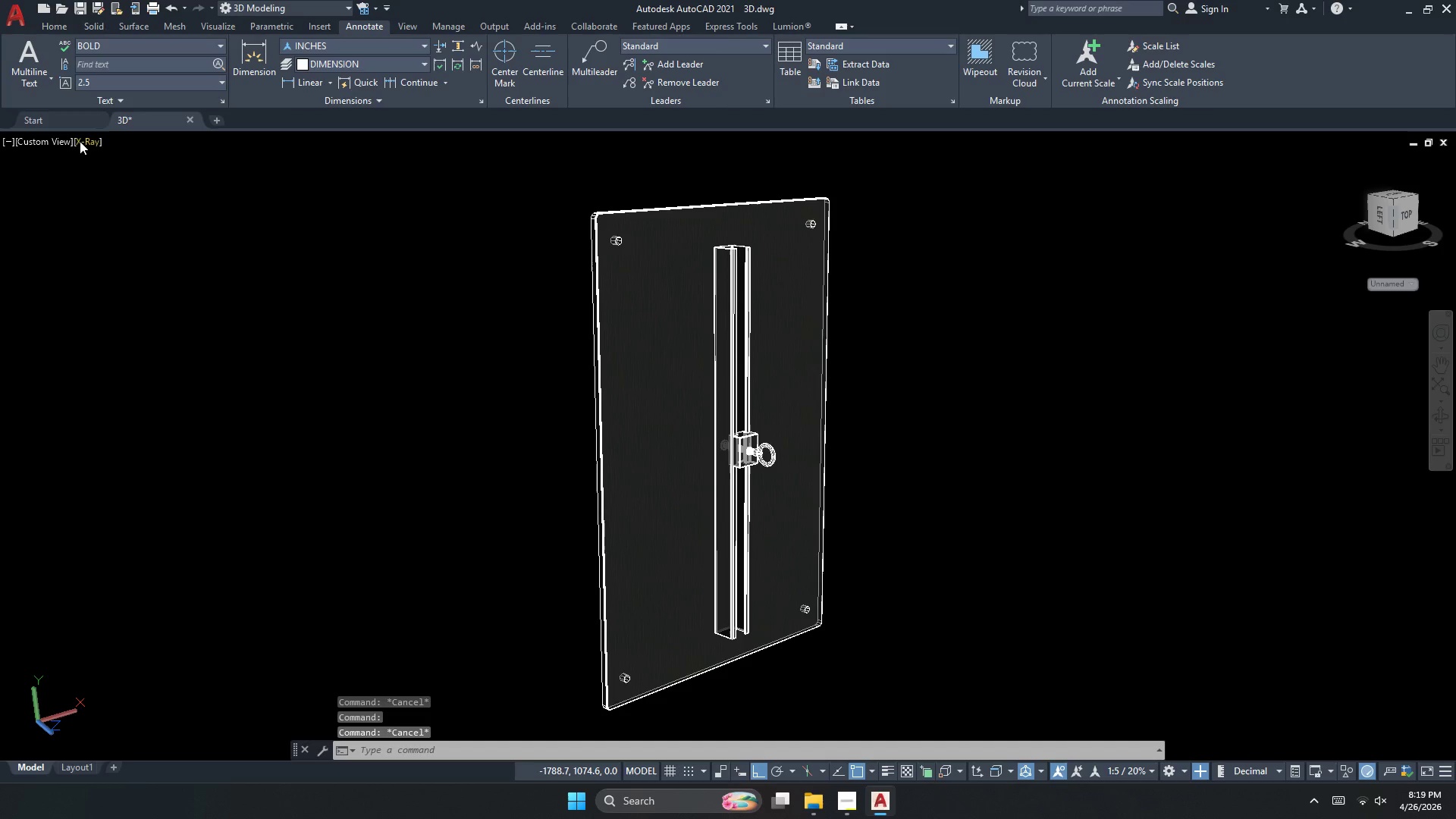 
left_click([80, 141])
 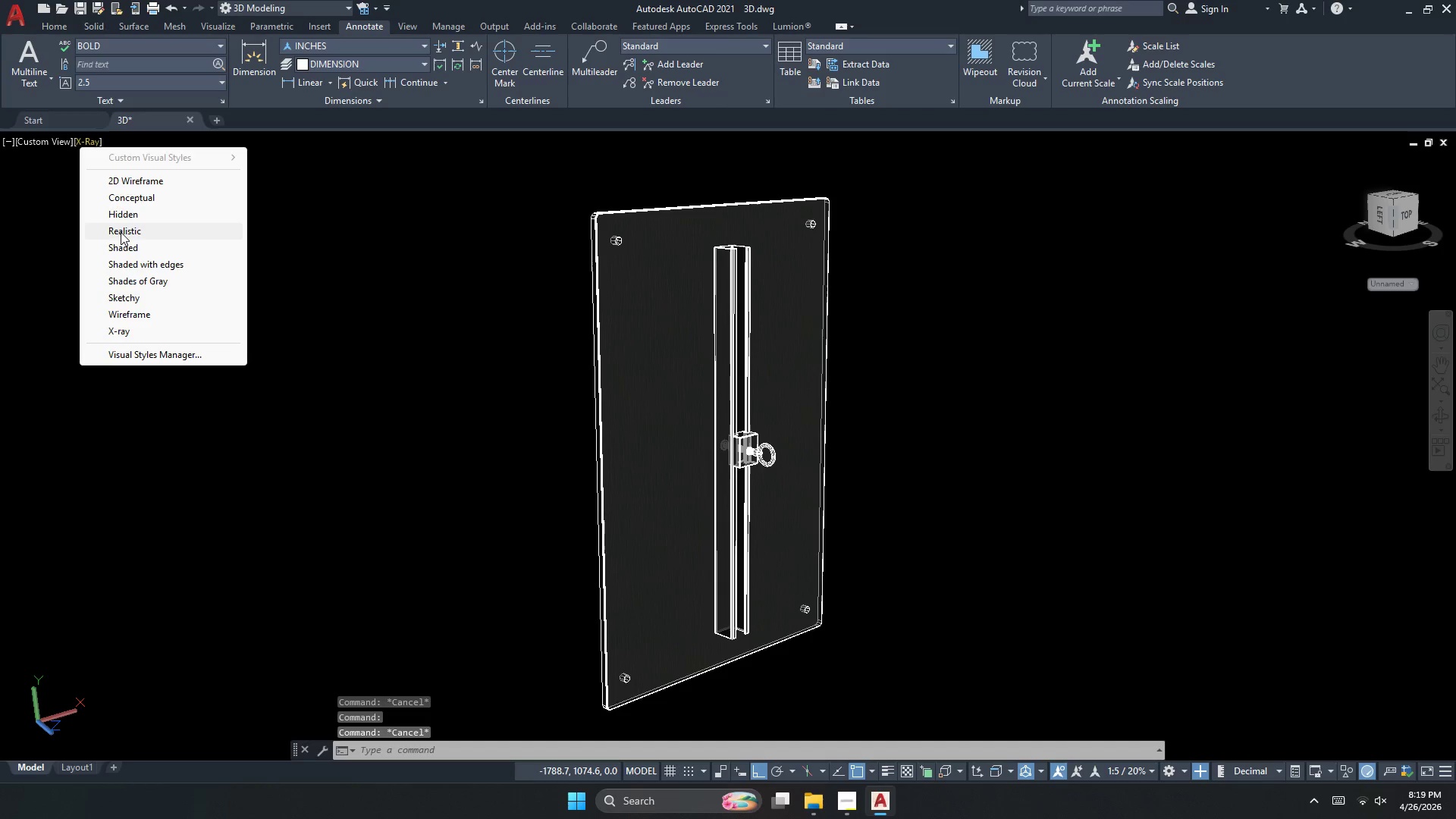 
left_click([128, 214])
 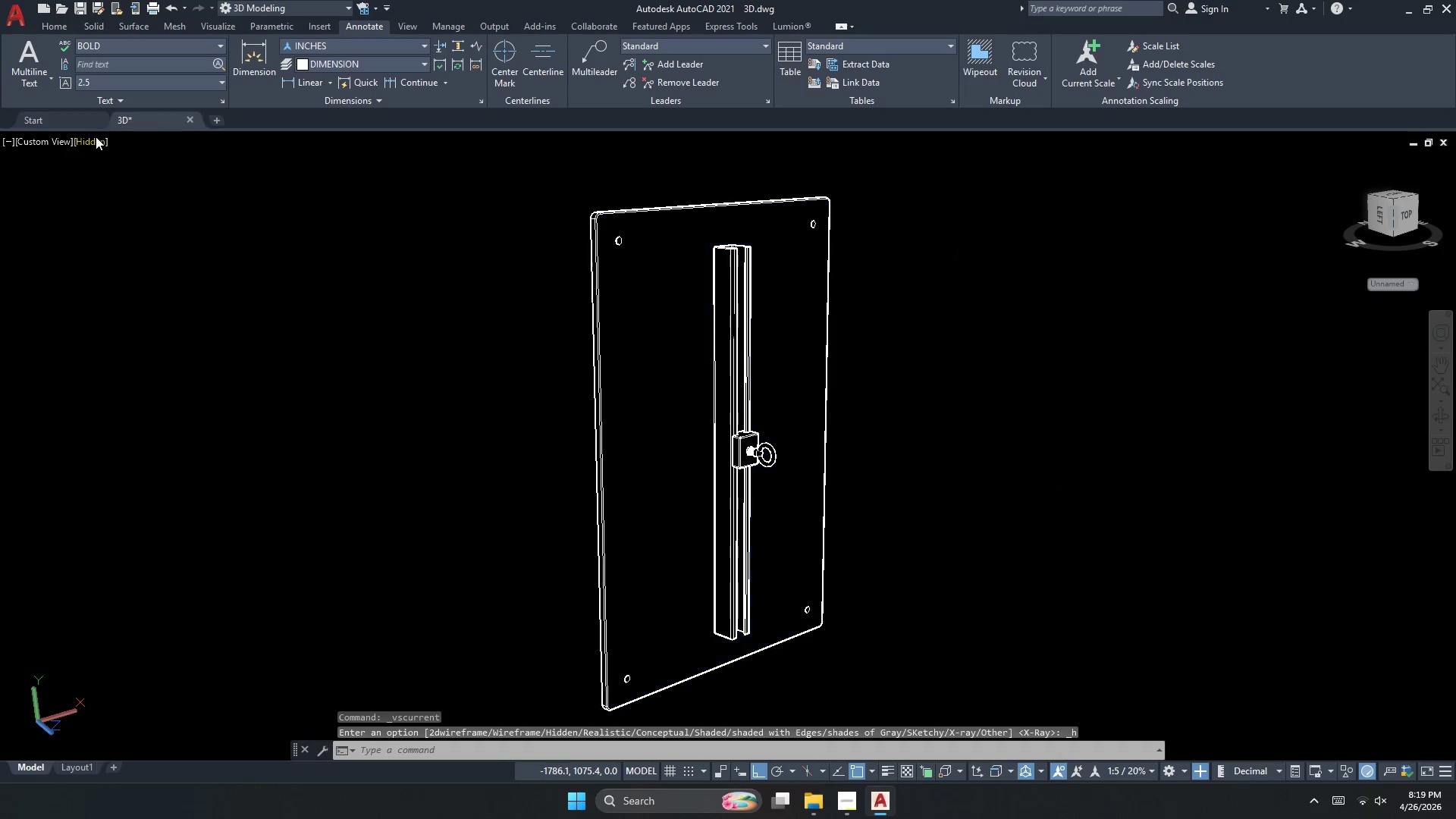 
wait(5.55)
 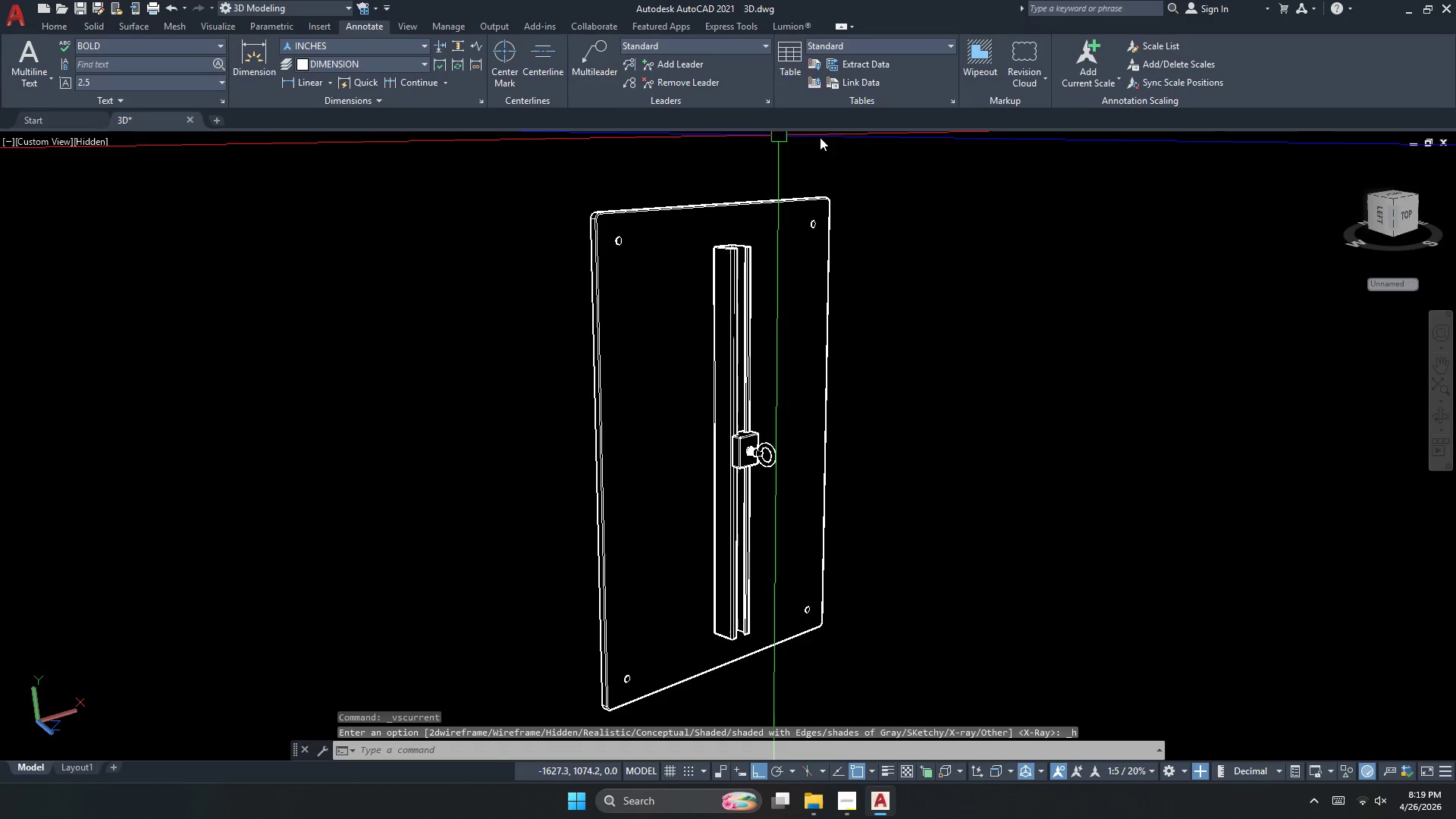 
left_click([140, 328])
 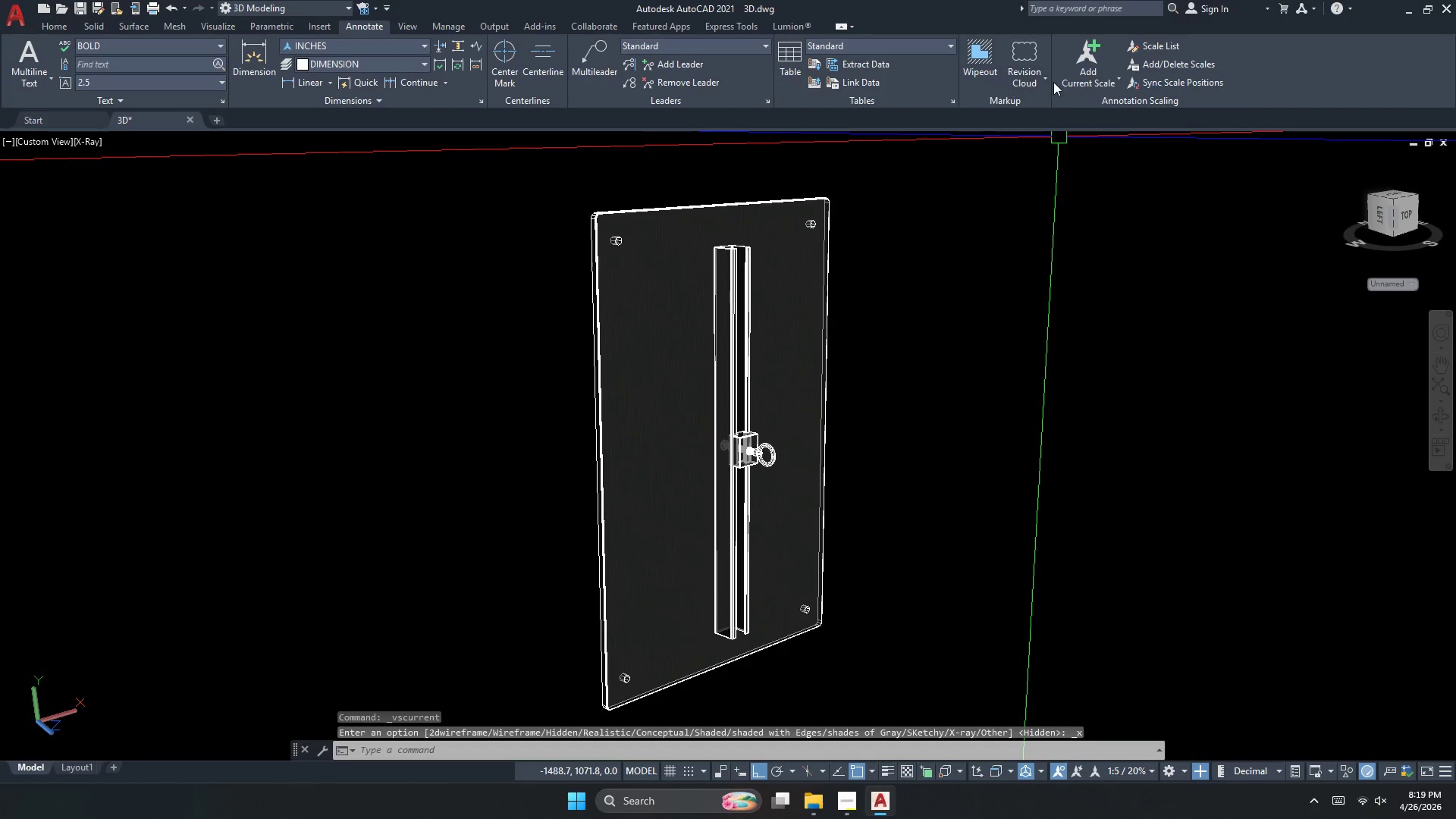 
wait(8.2)
 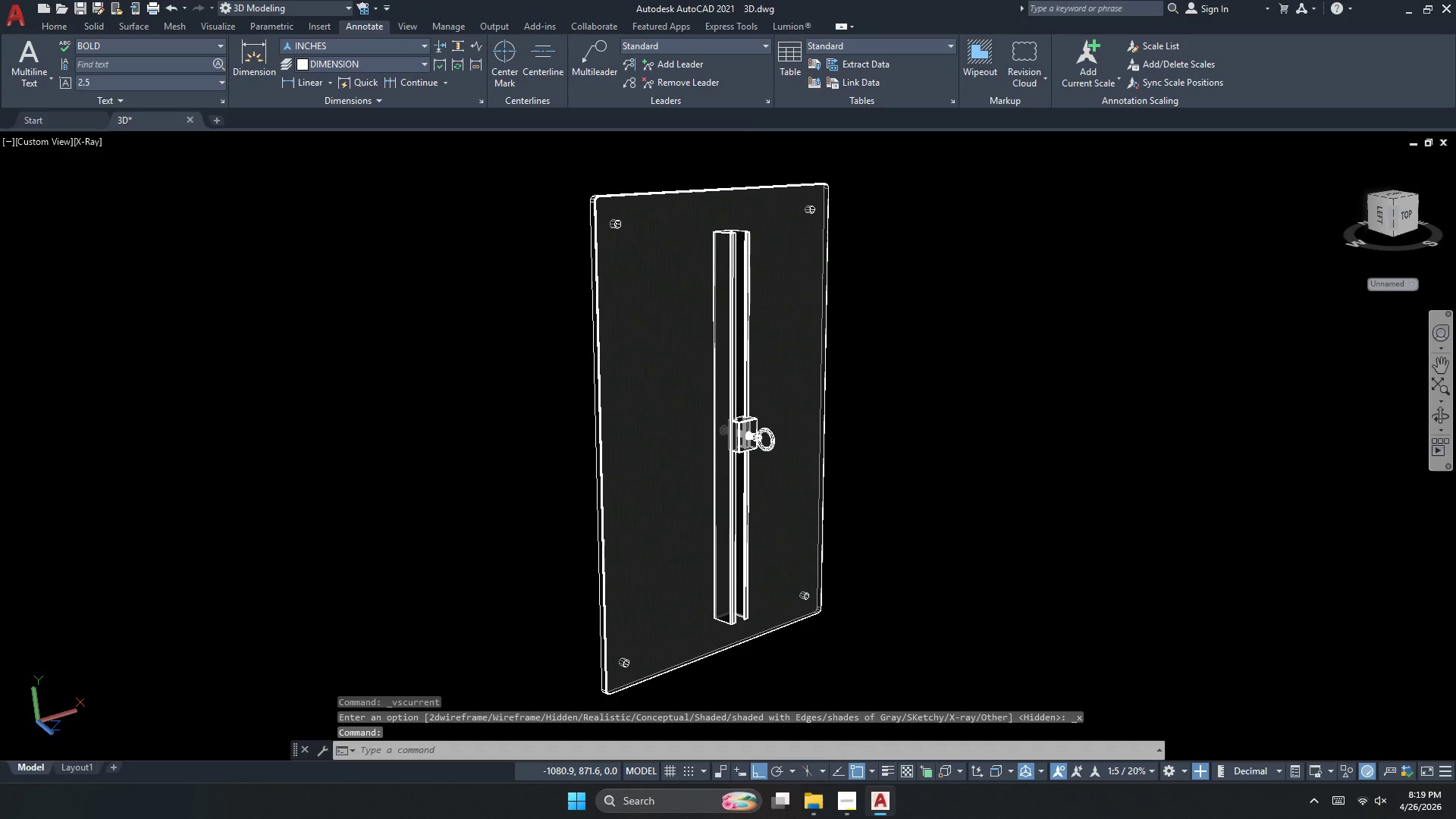 
key(Meta+Shift+S)
 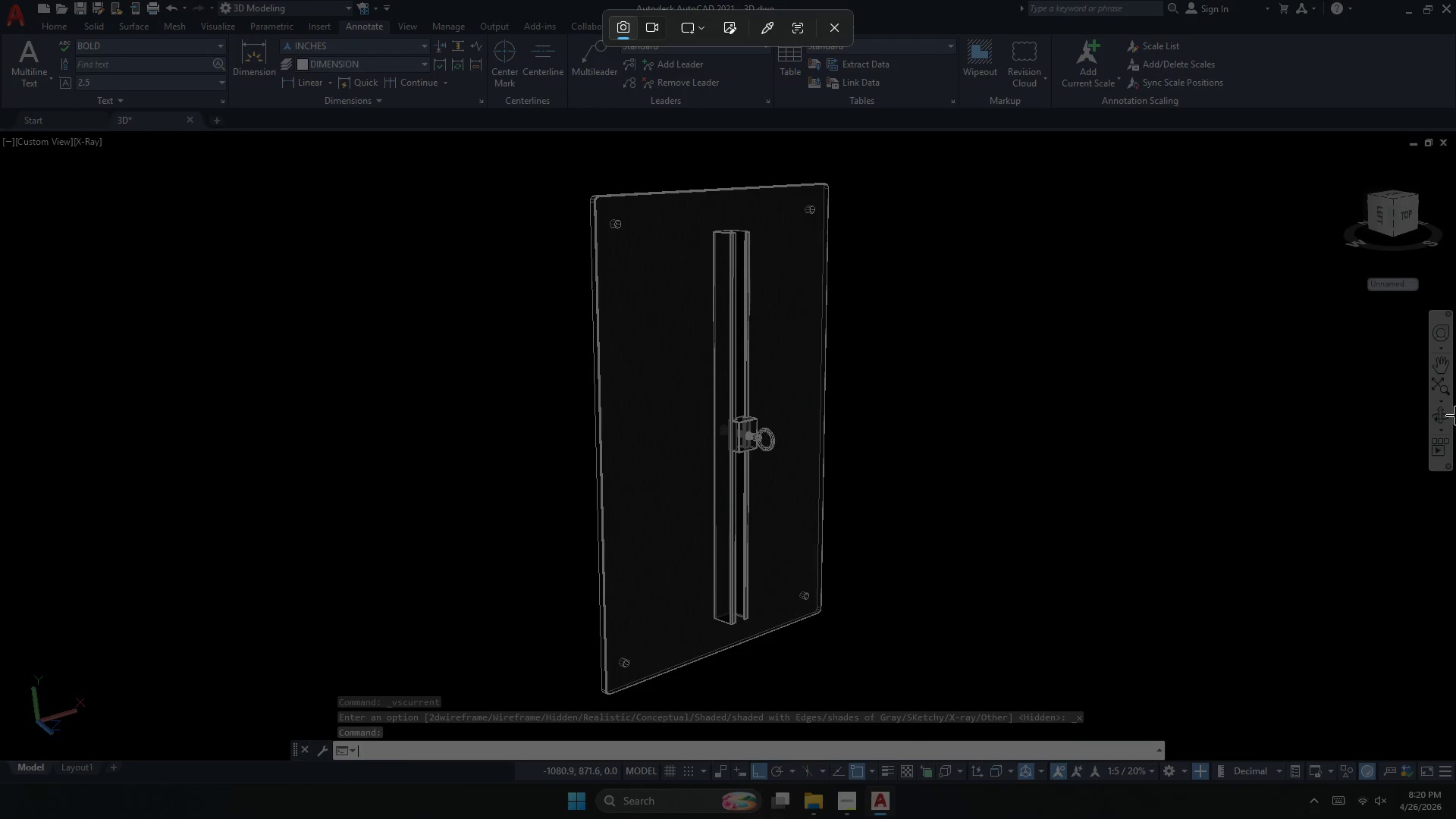 
key(Escape)
 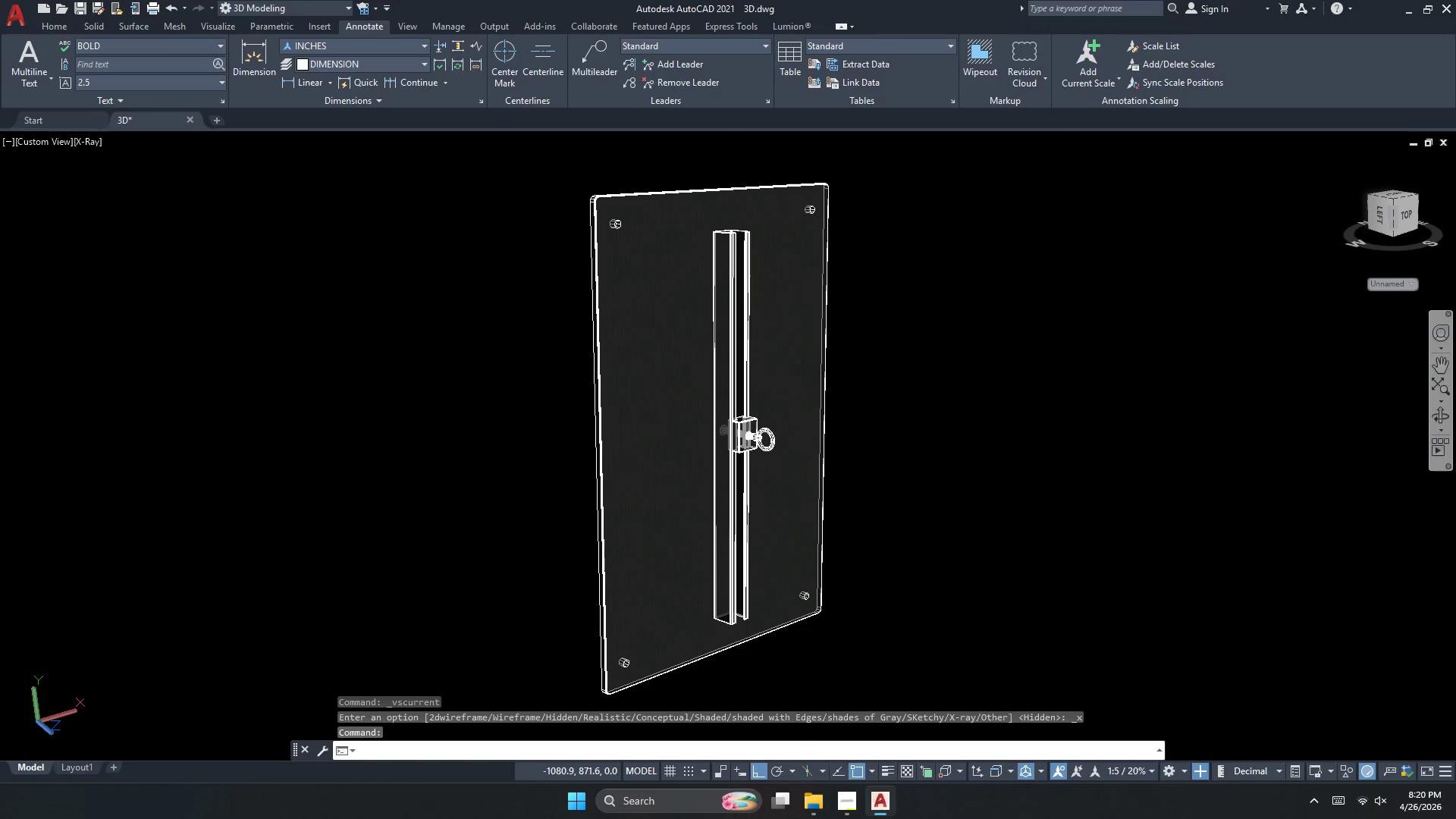 
key(Escape)
 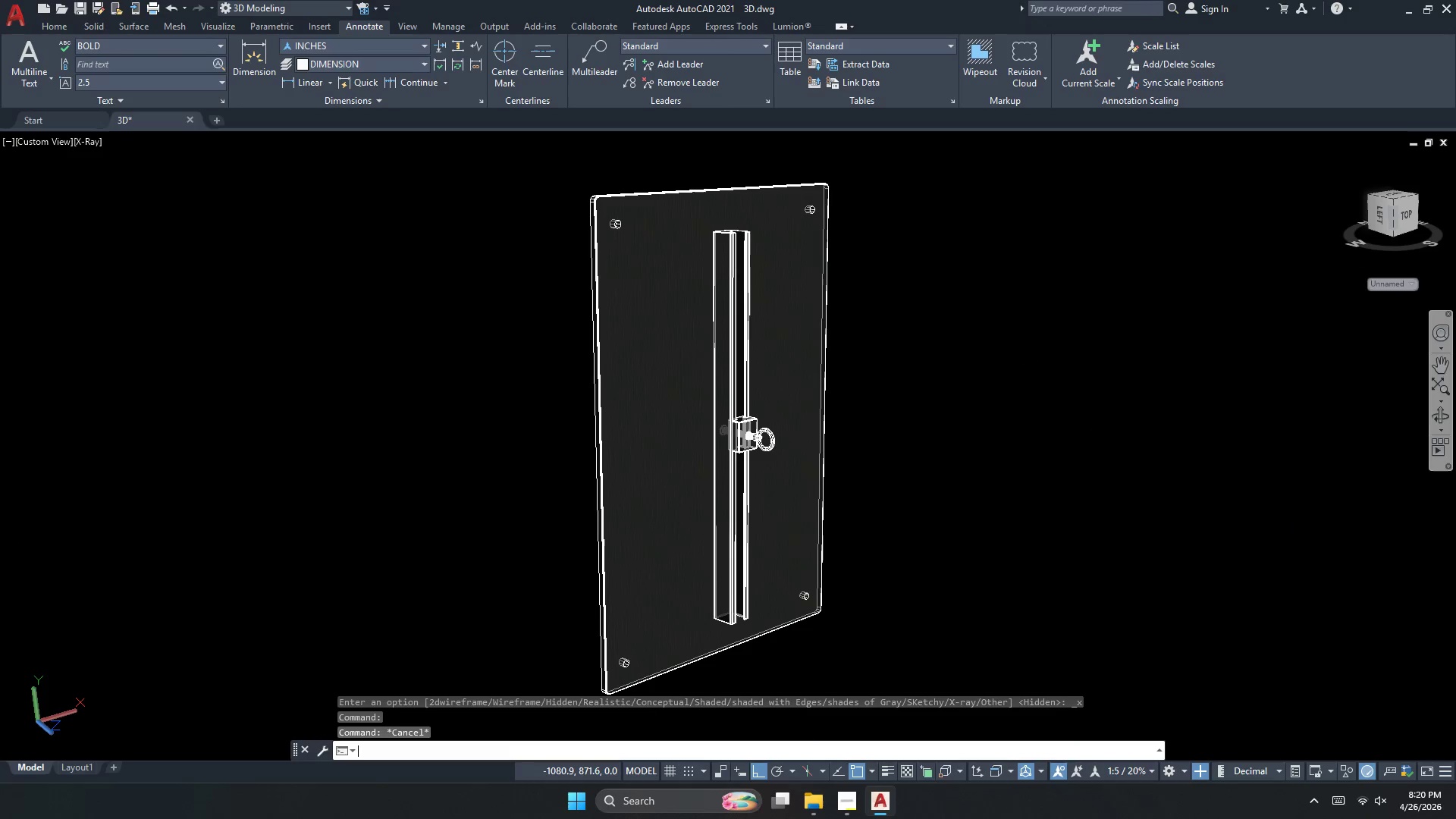 
left_click([1455, 416])
 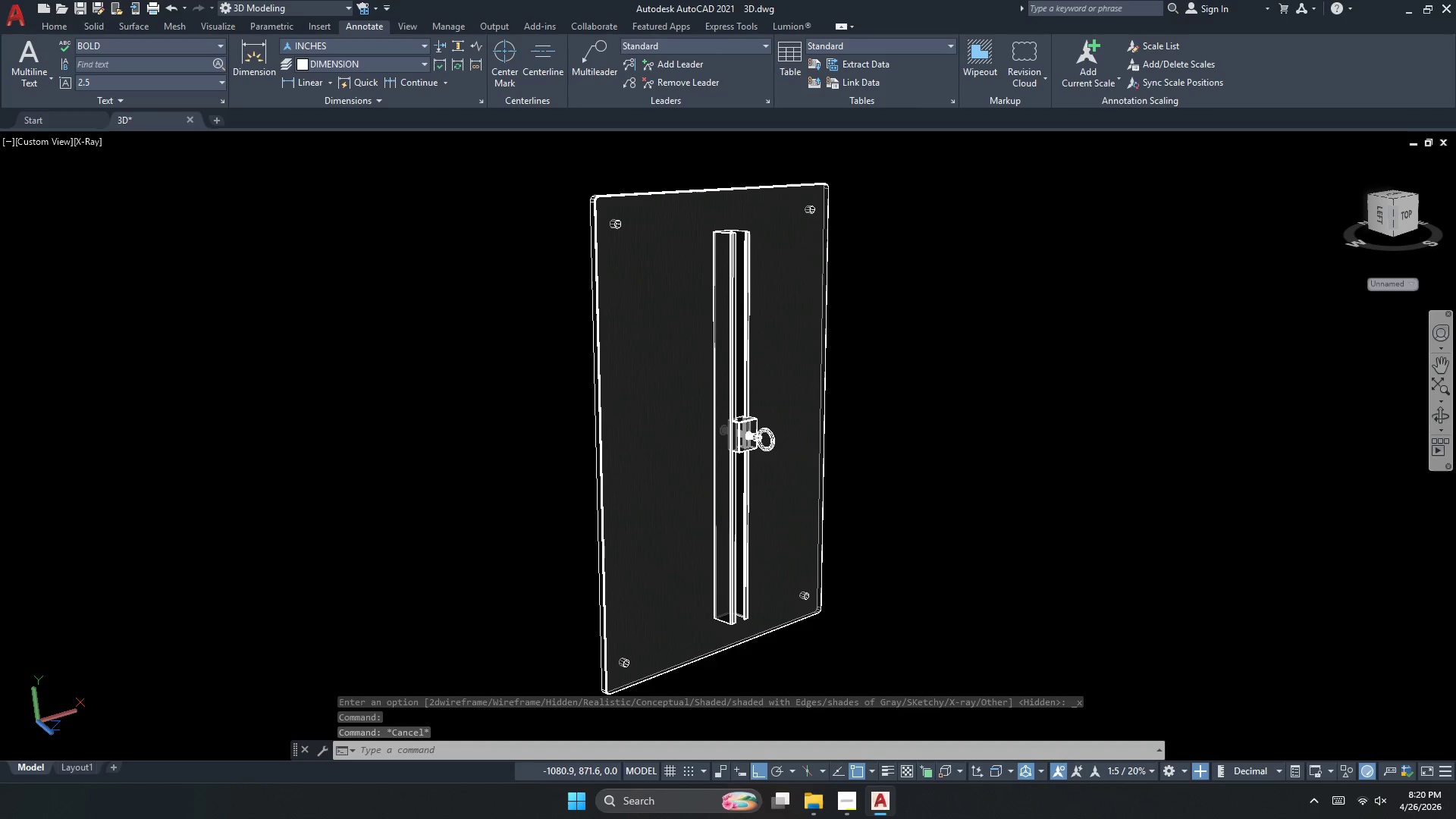 
wait(8.92)
 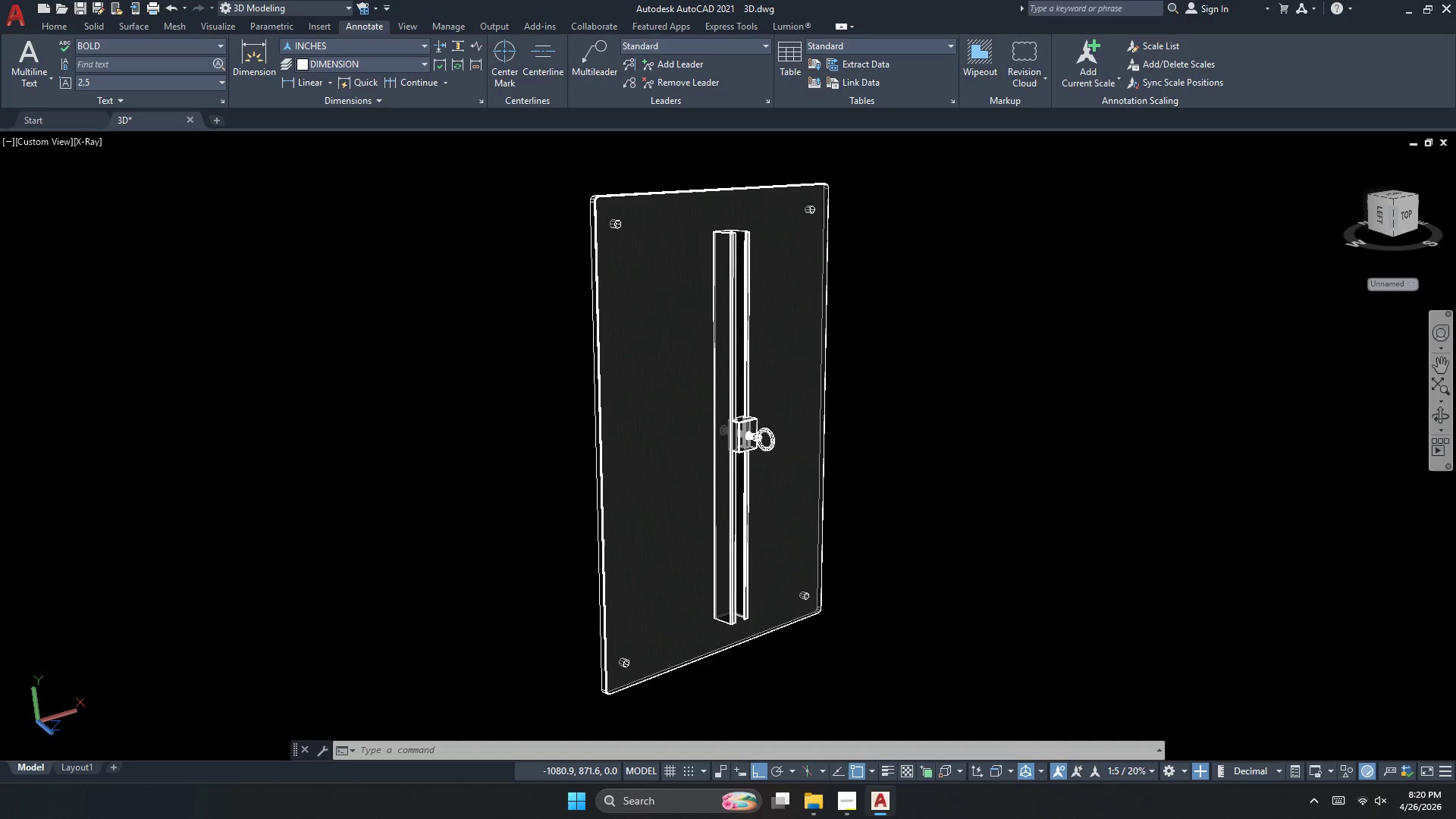 
key(Meta+Shift+S)
 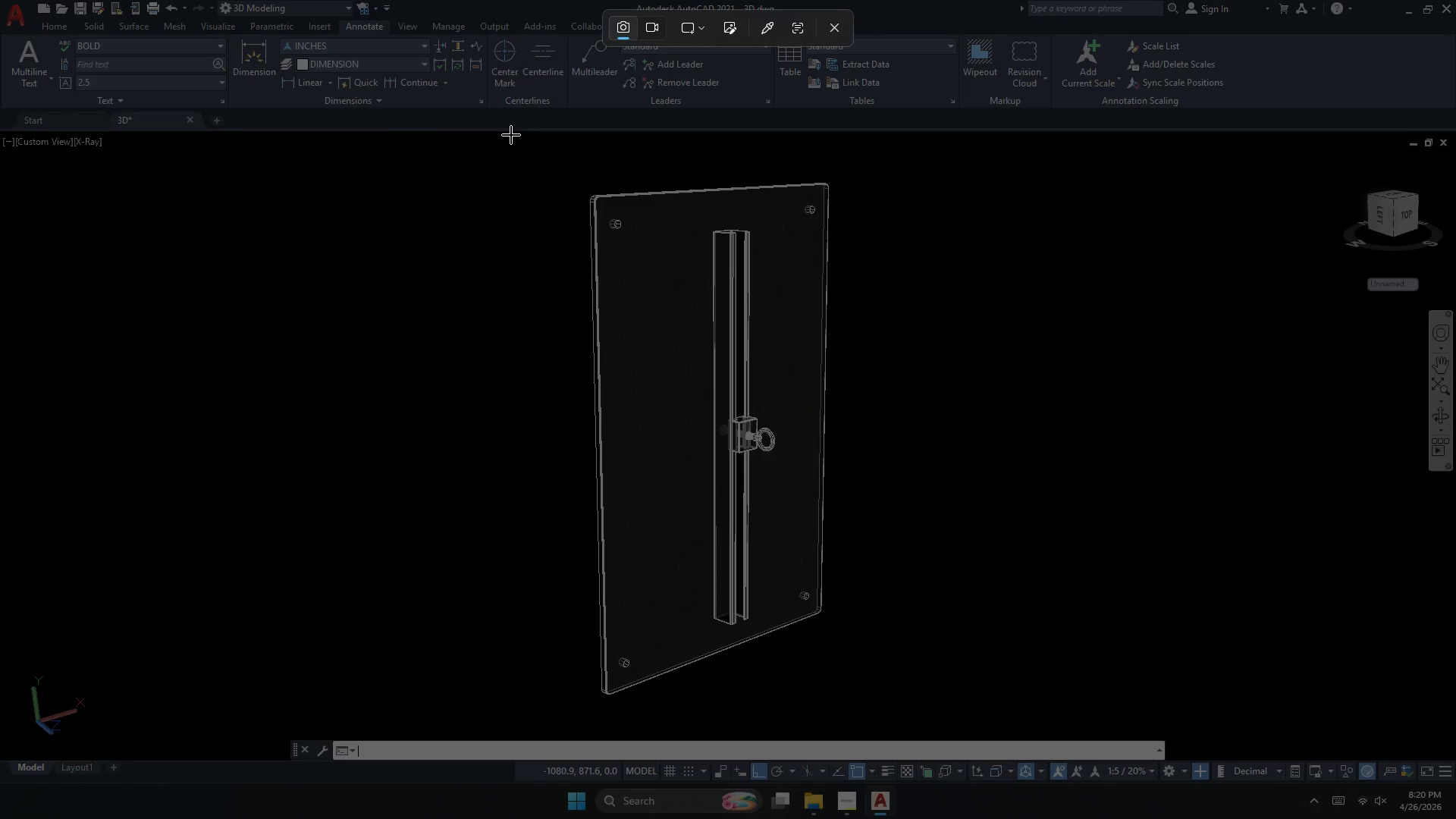 
left_click_drag(start_coordinate=[503, 139], to_coordinate=[933, 734])
 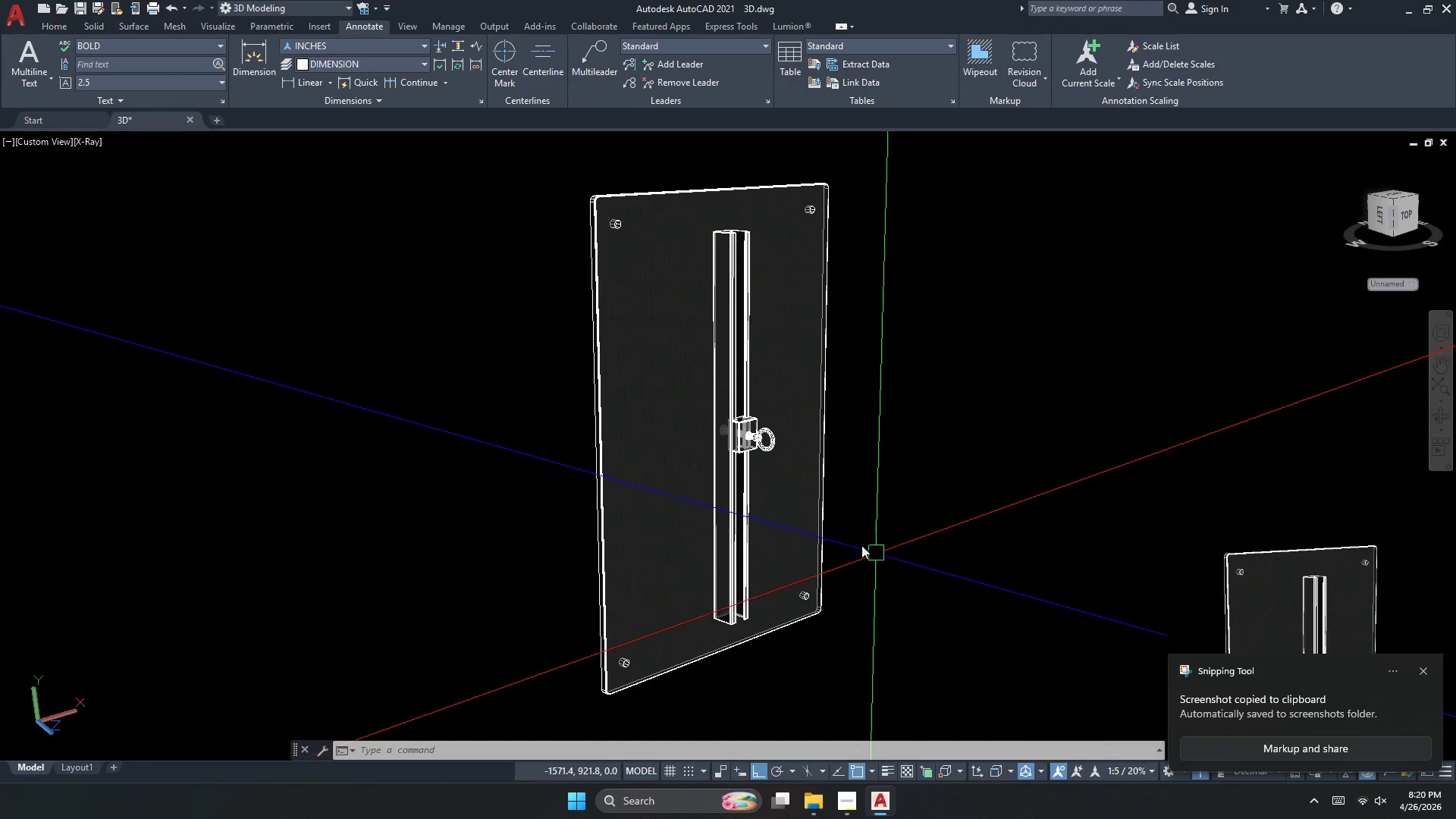 
left_click([87, 147])
 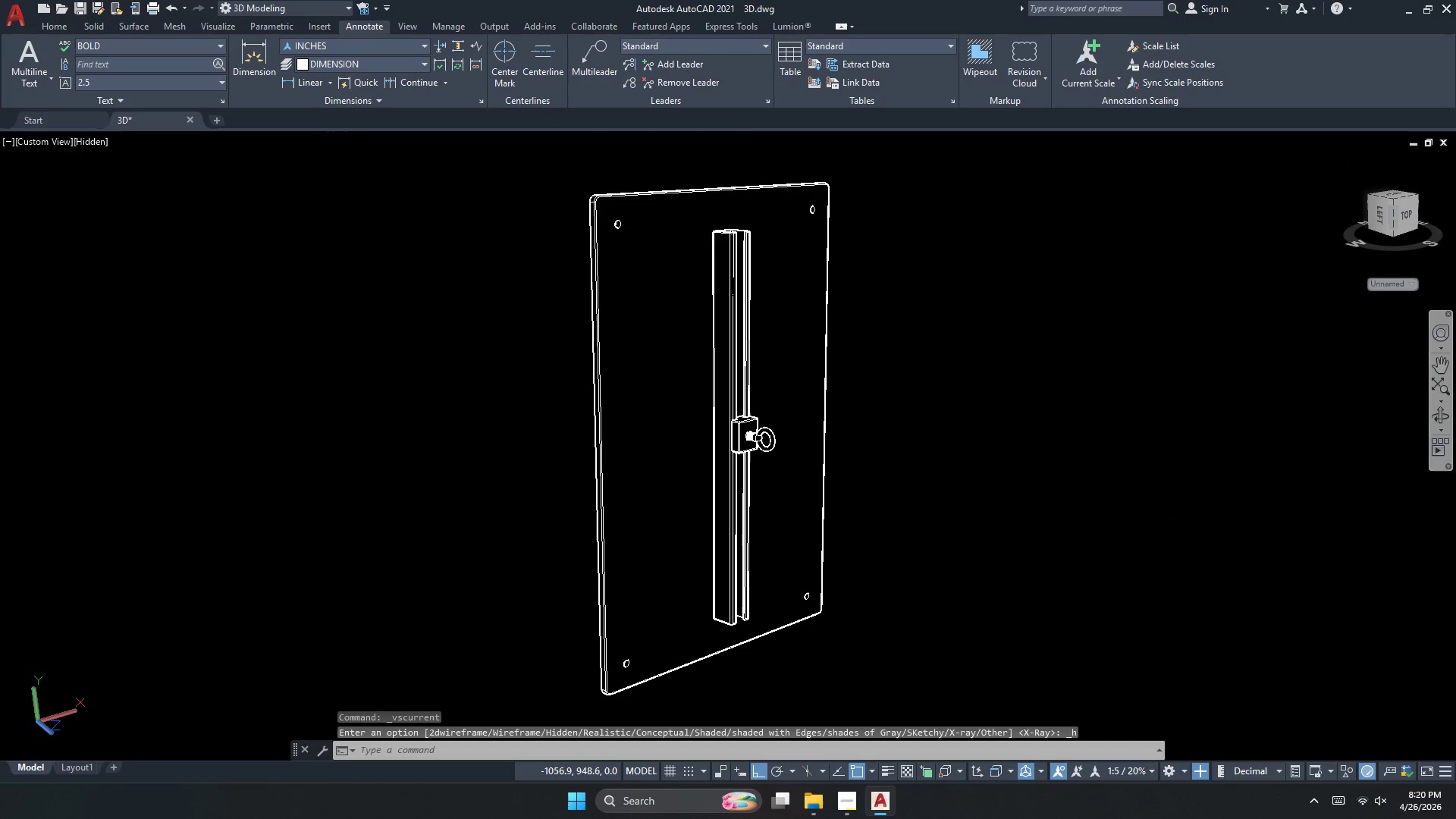 
wait(5.2)
 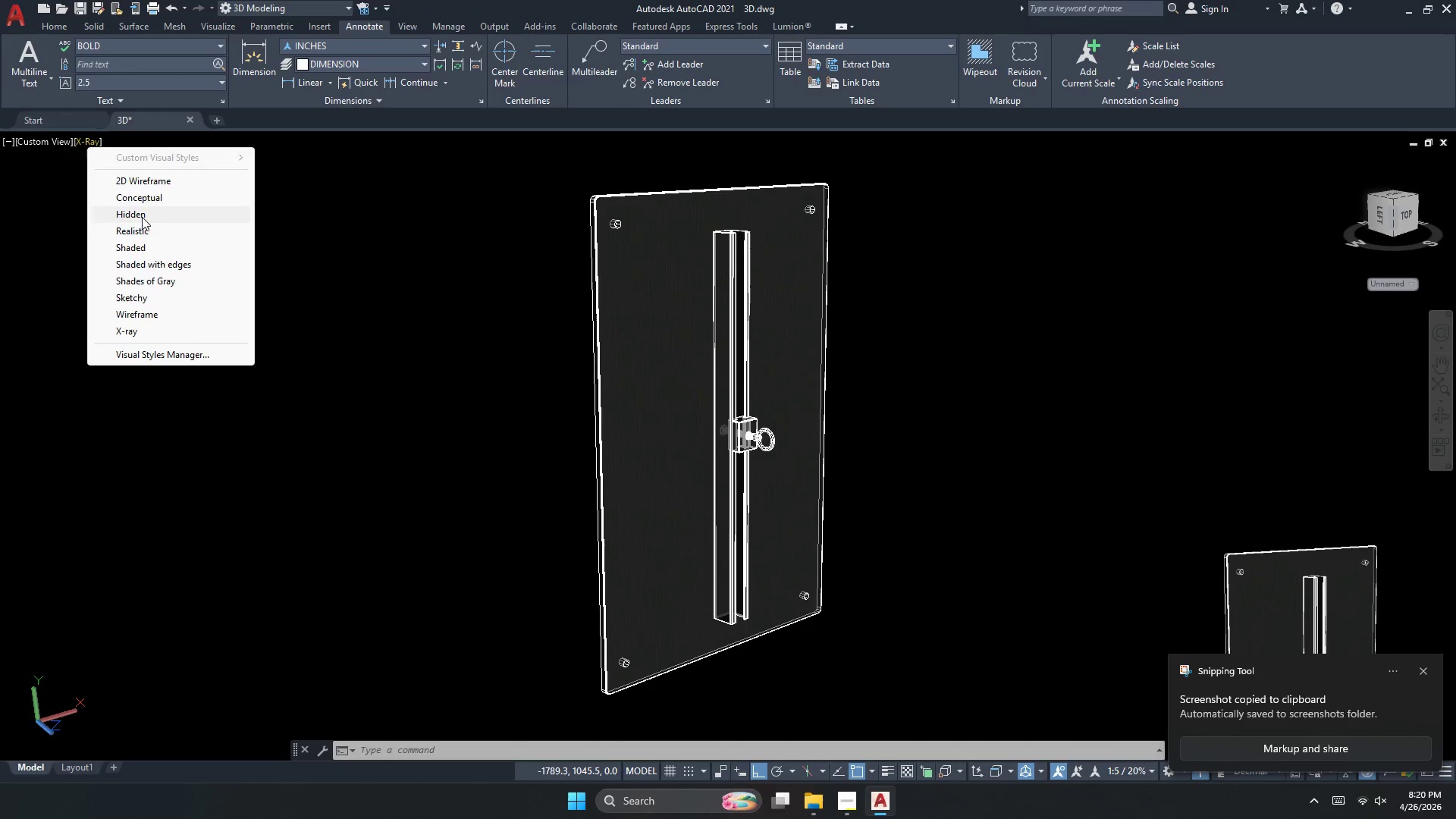 
left_click([1455, 330])
 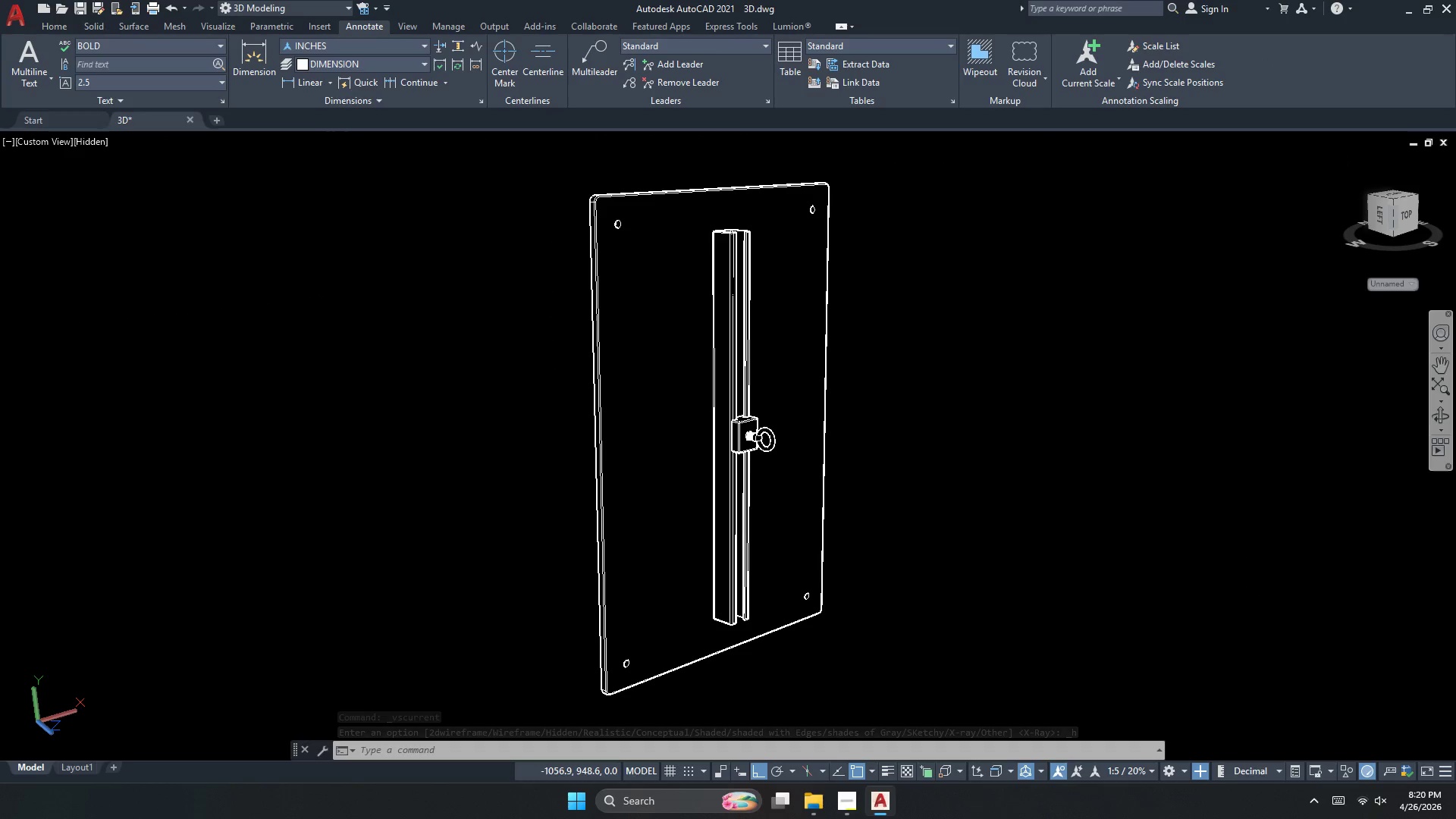 
key(Meta+Shift+S)
 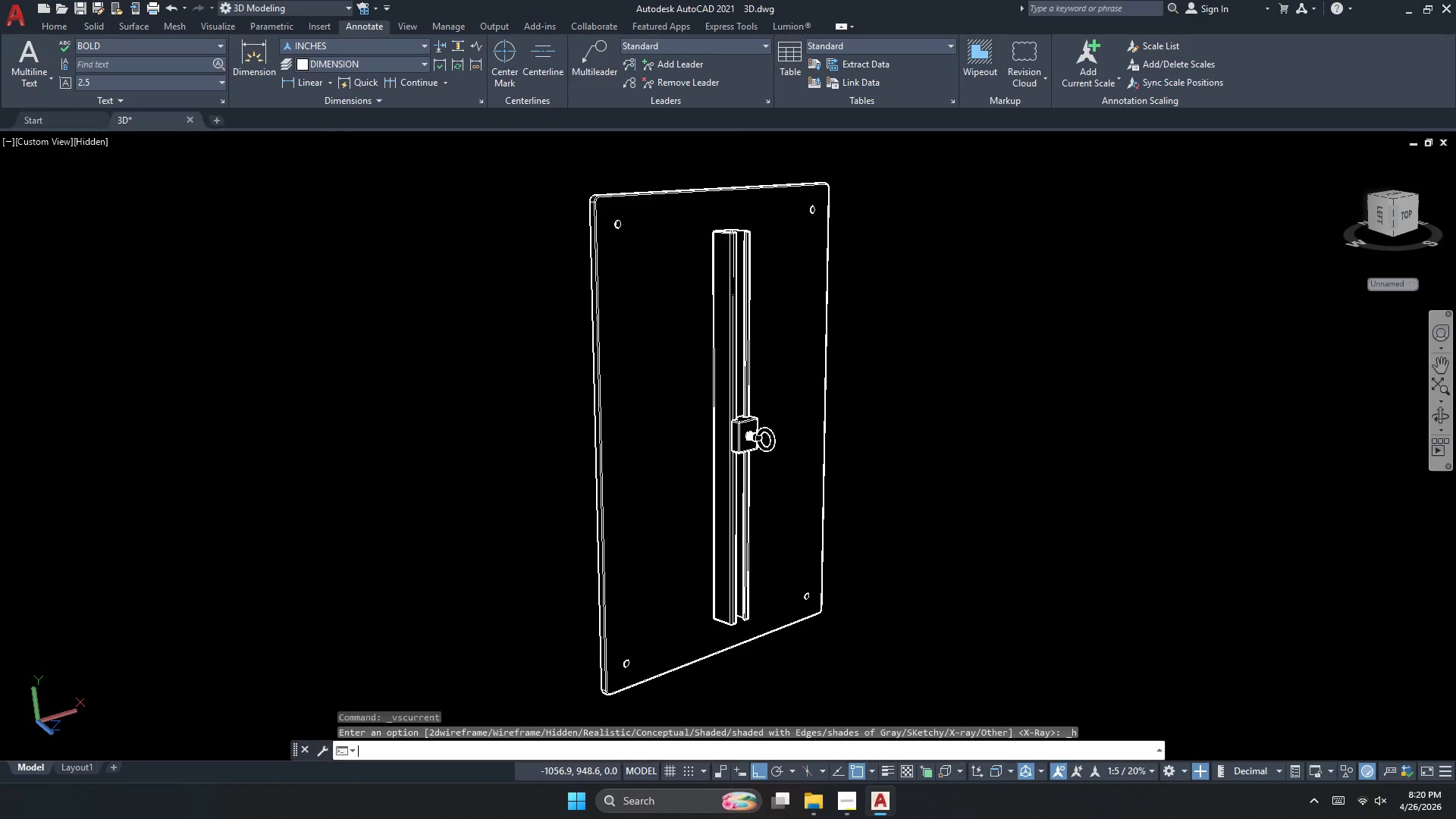 
key(Escape)
 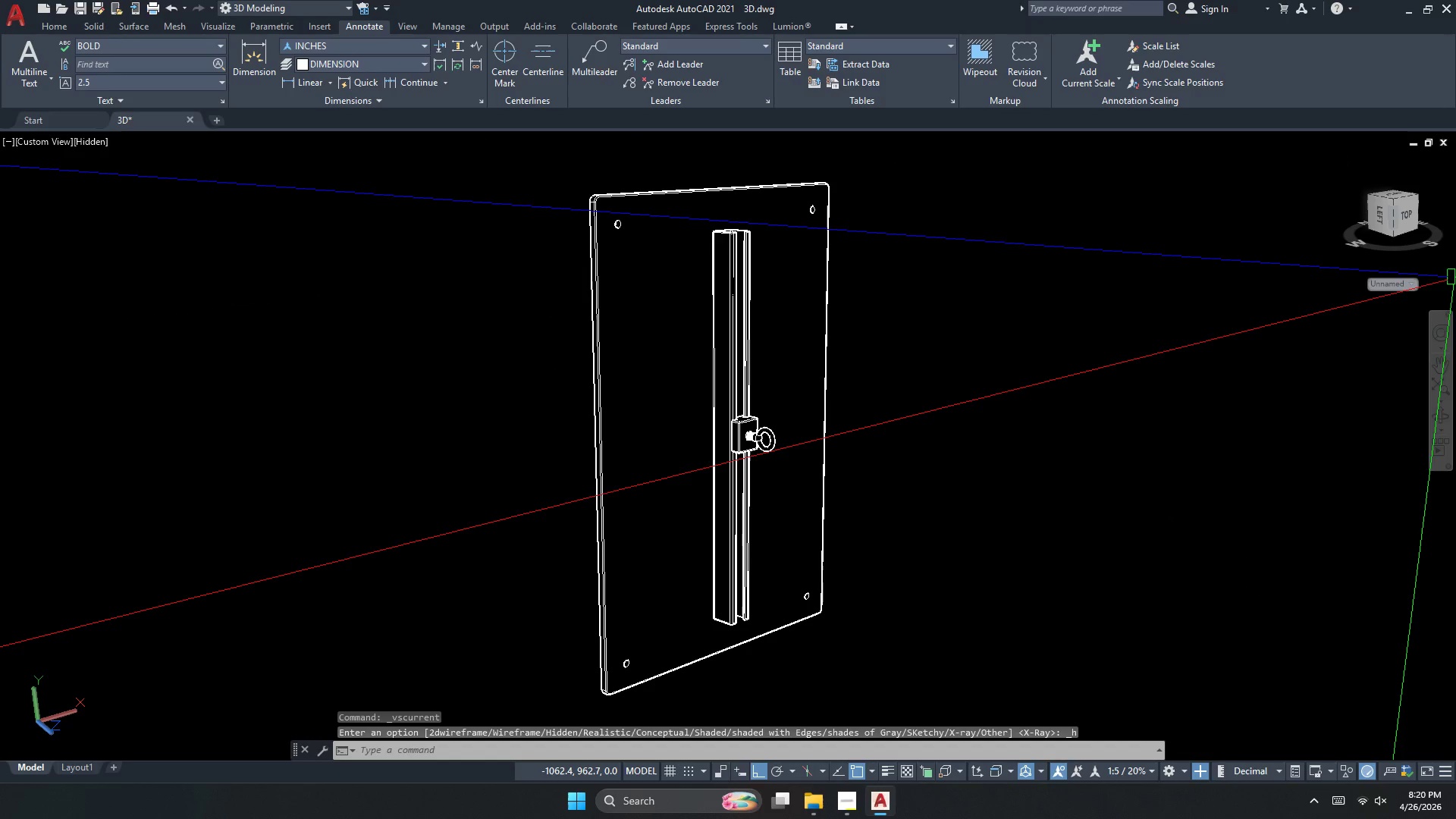 
left_click([1455, 416])
 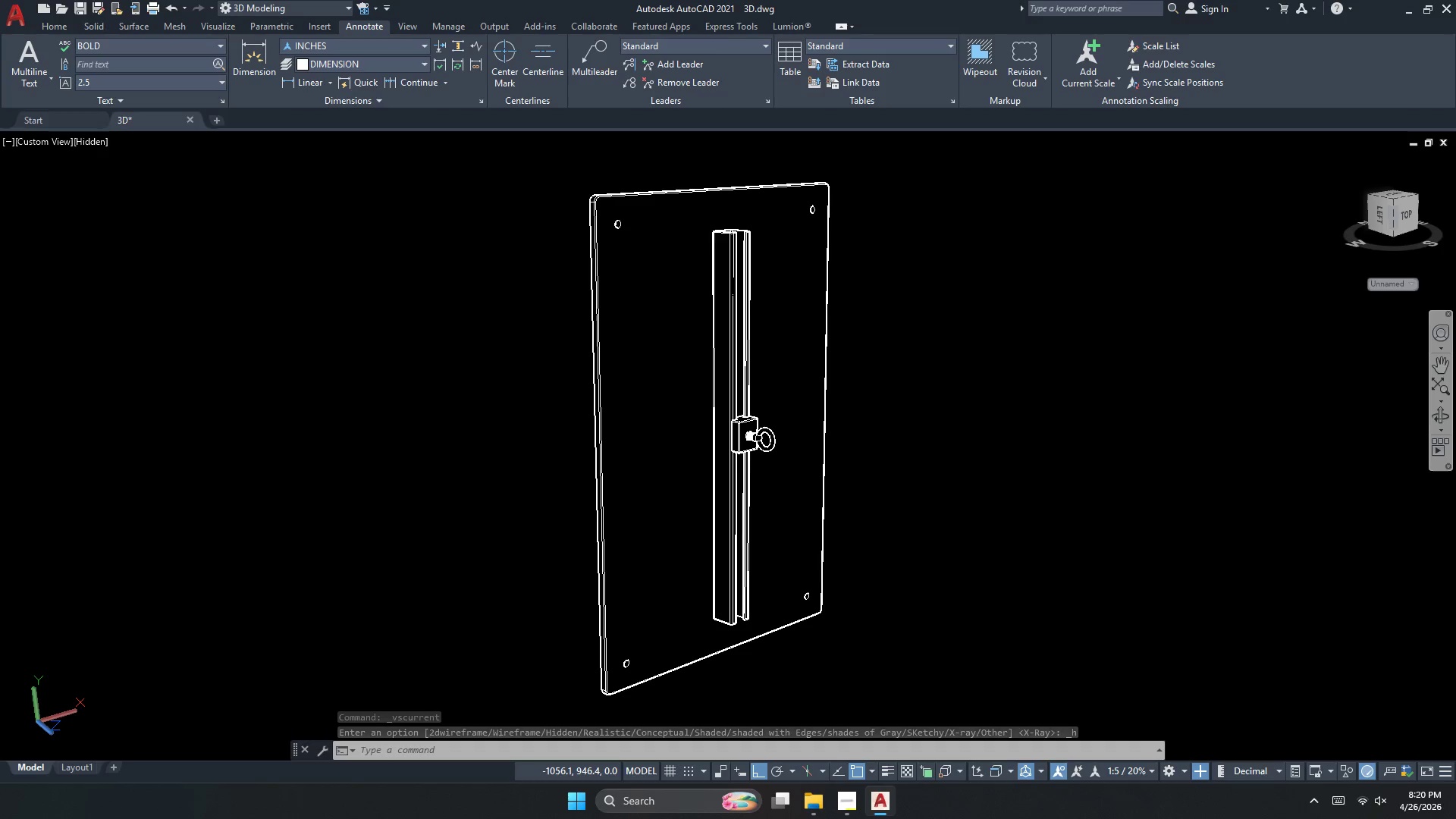 
key(S)
 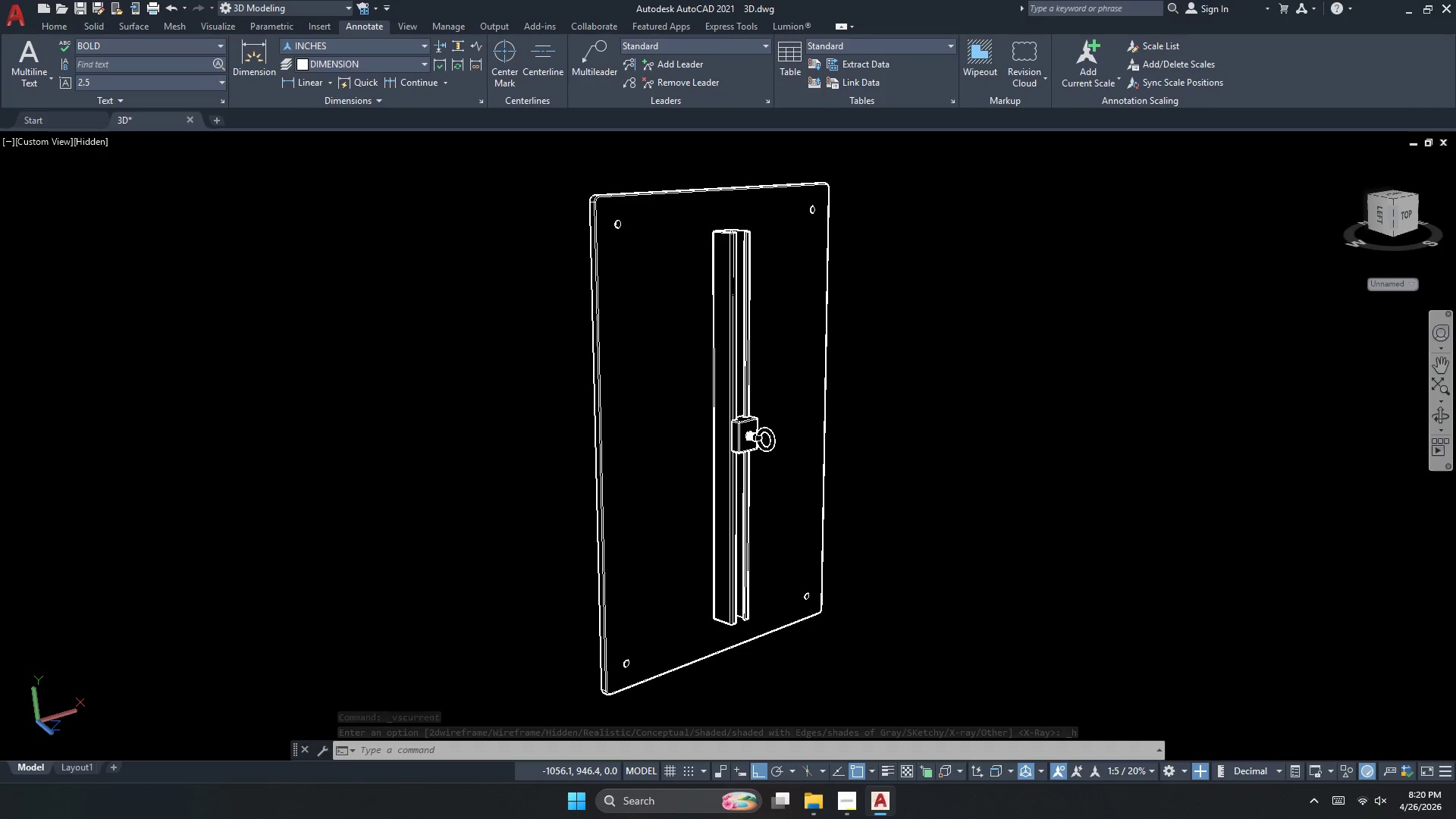 
hold_key(key=ShiftLeft, duration=0.31)
 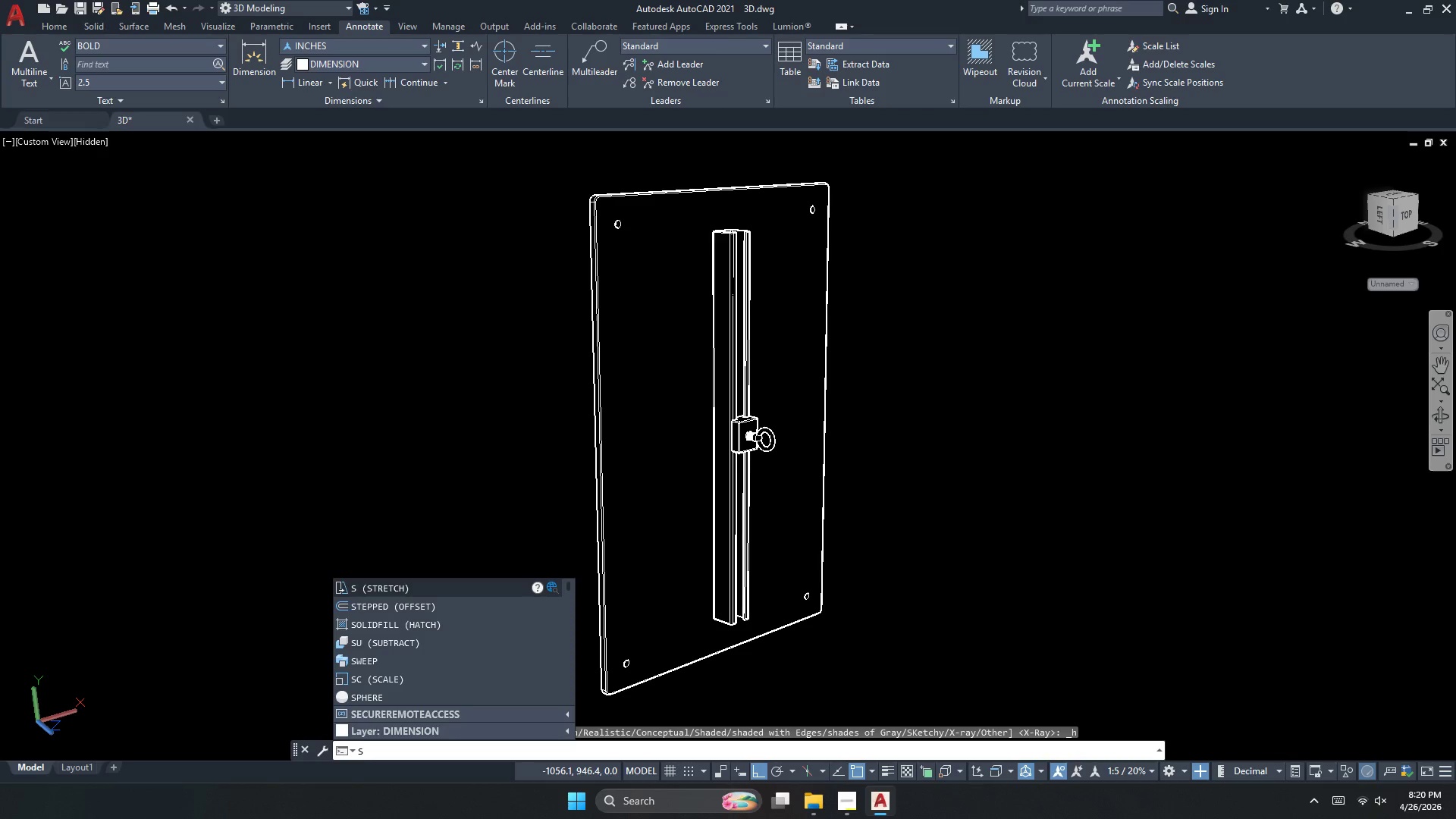 
hold_key(key=MetaLeft, duration=0.31)
 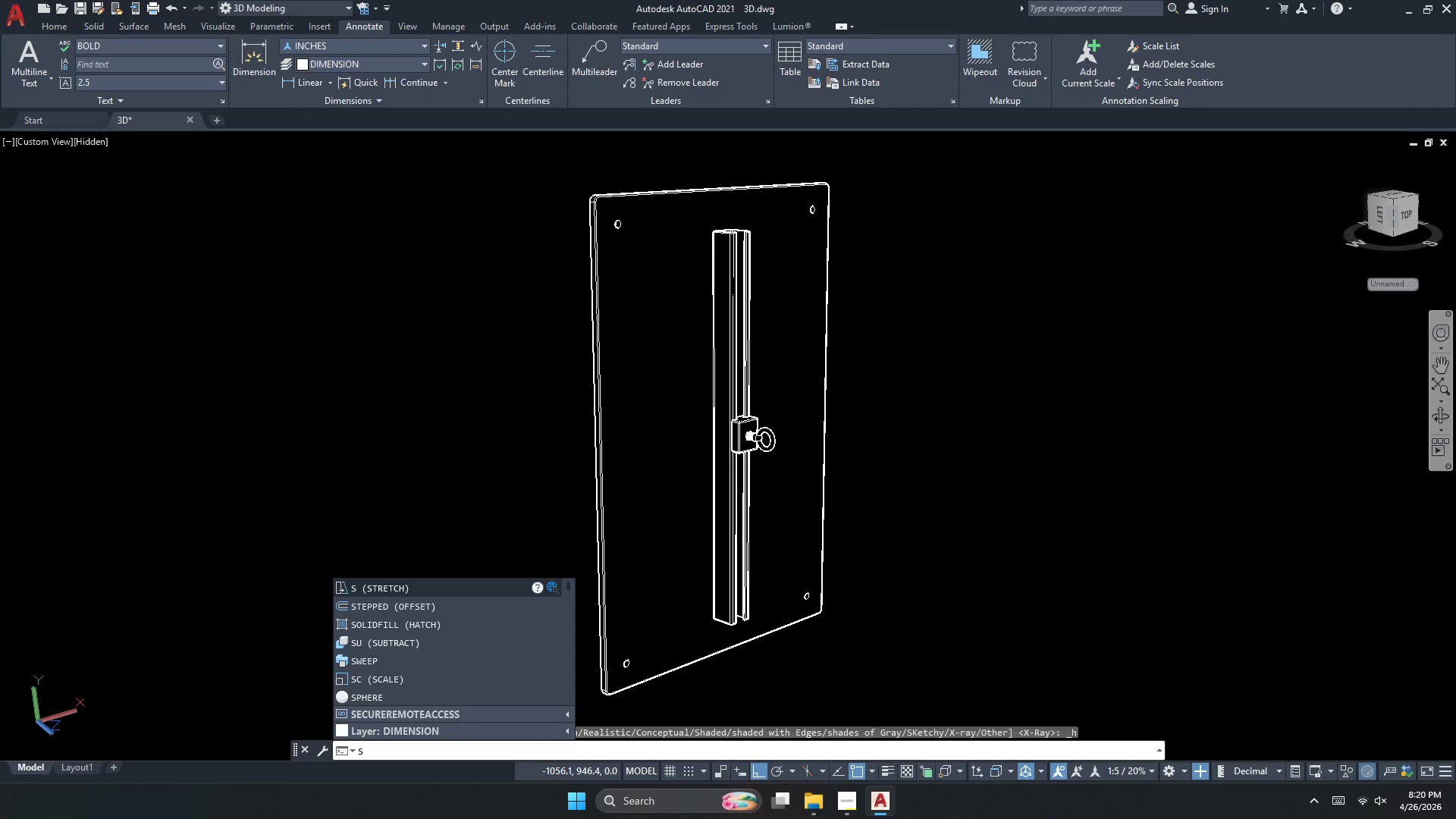 
key(Escape)
 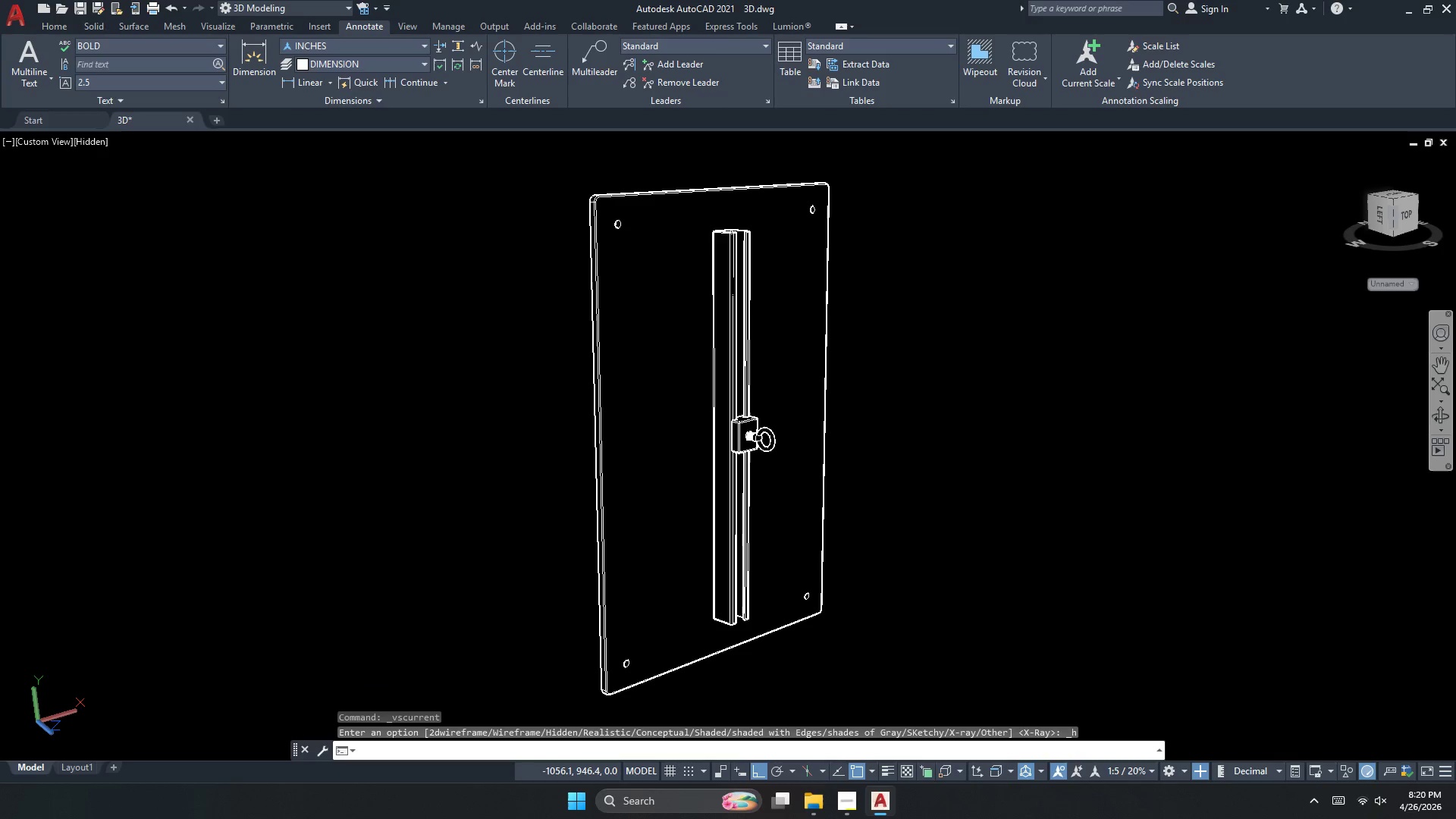 
left_click([1455, 416])
 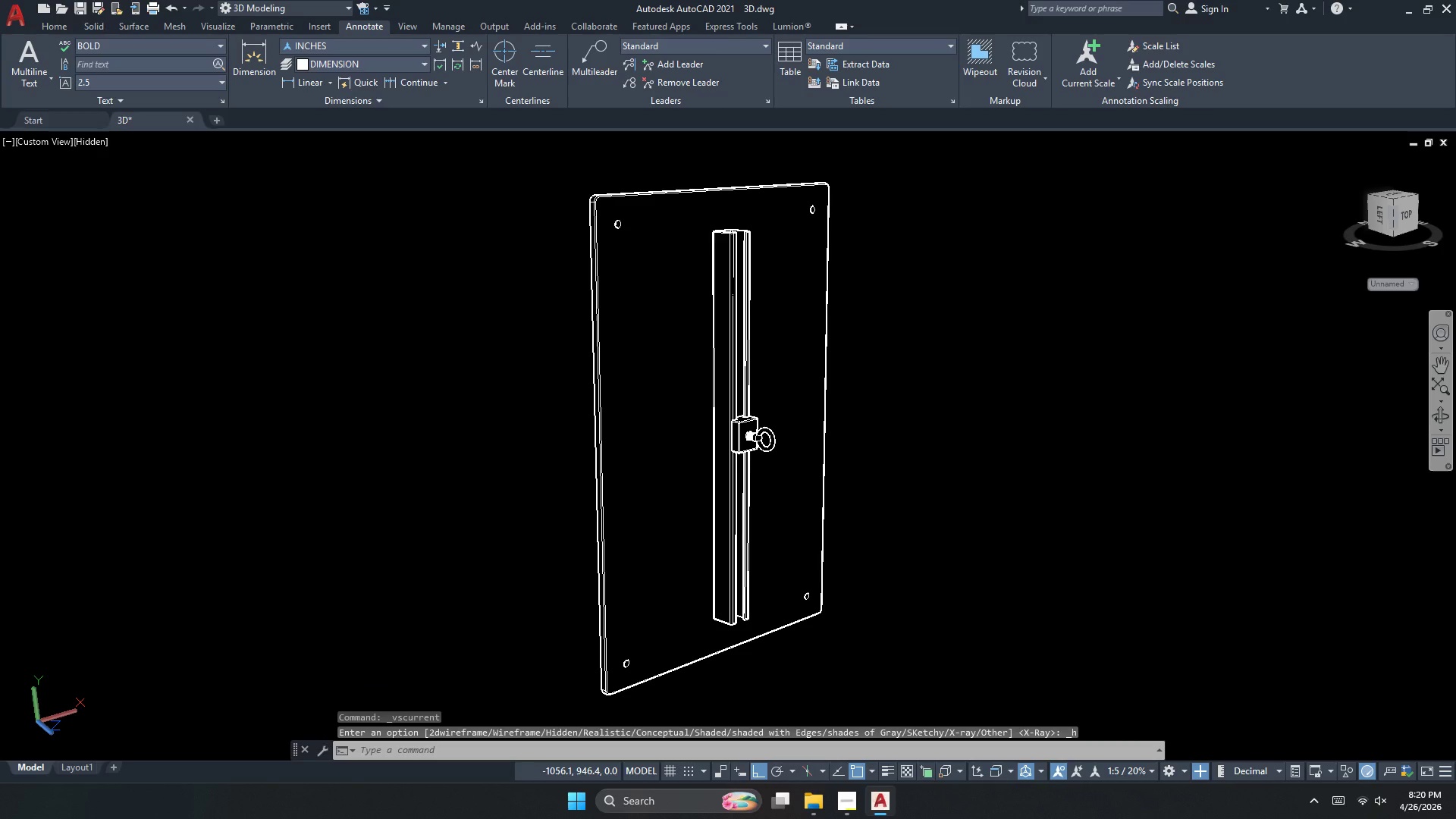 
hold_key(key=MetaLeft, duration=2.52)
 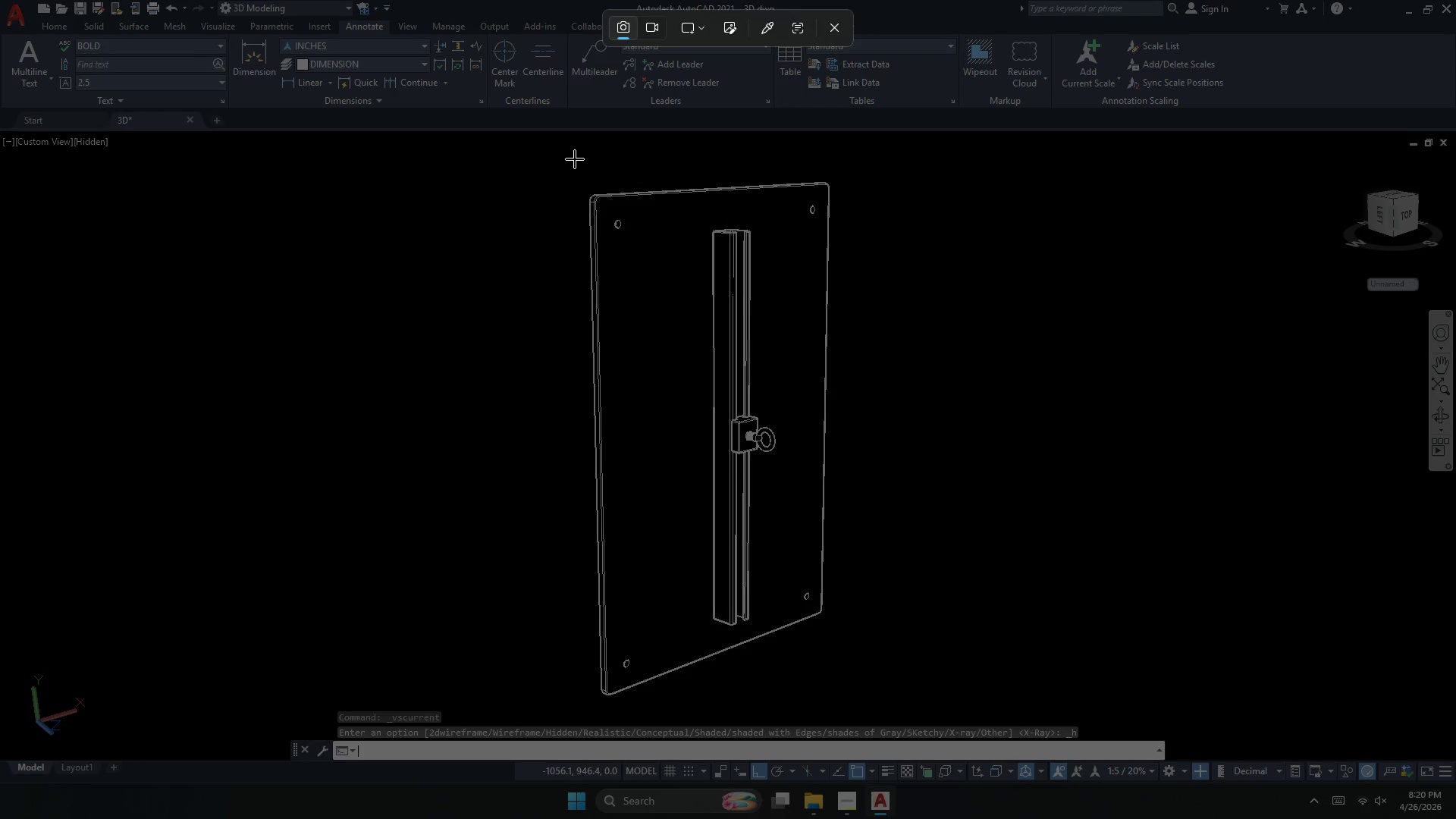 
hold_key(key=ShiftLeft, duration=1.69)
 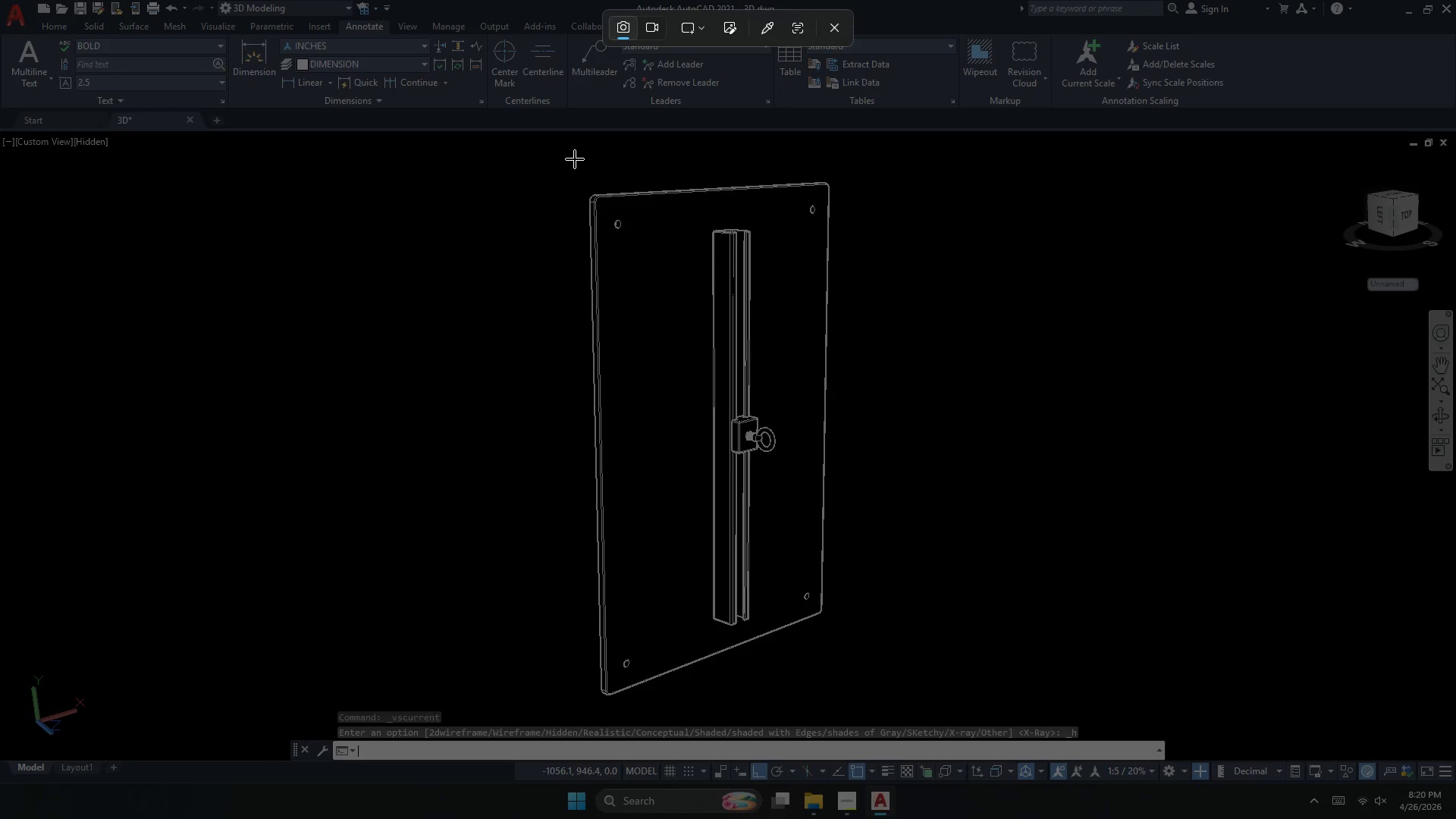 
hold_key(key=S, duration=1.19)
 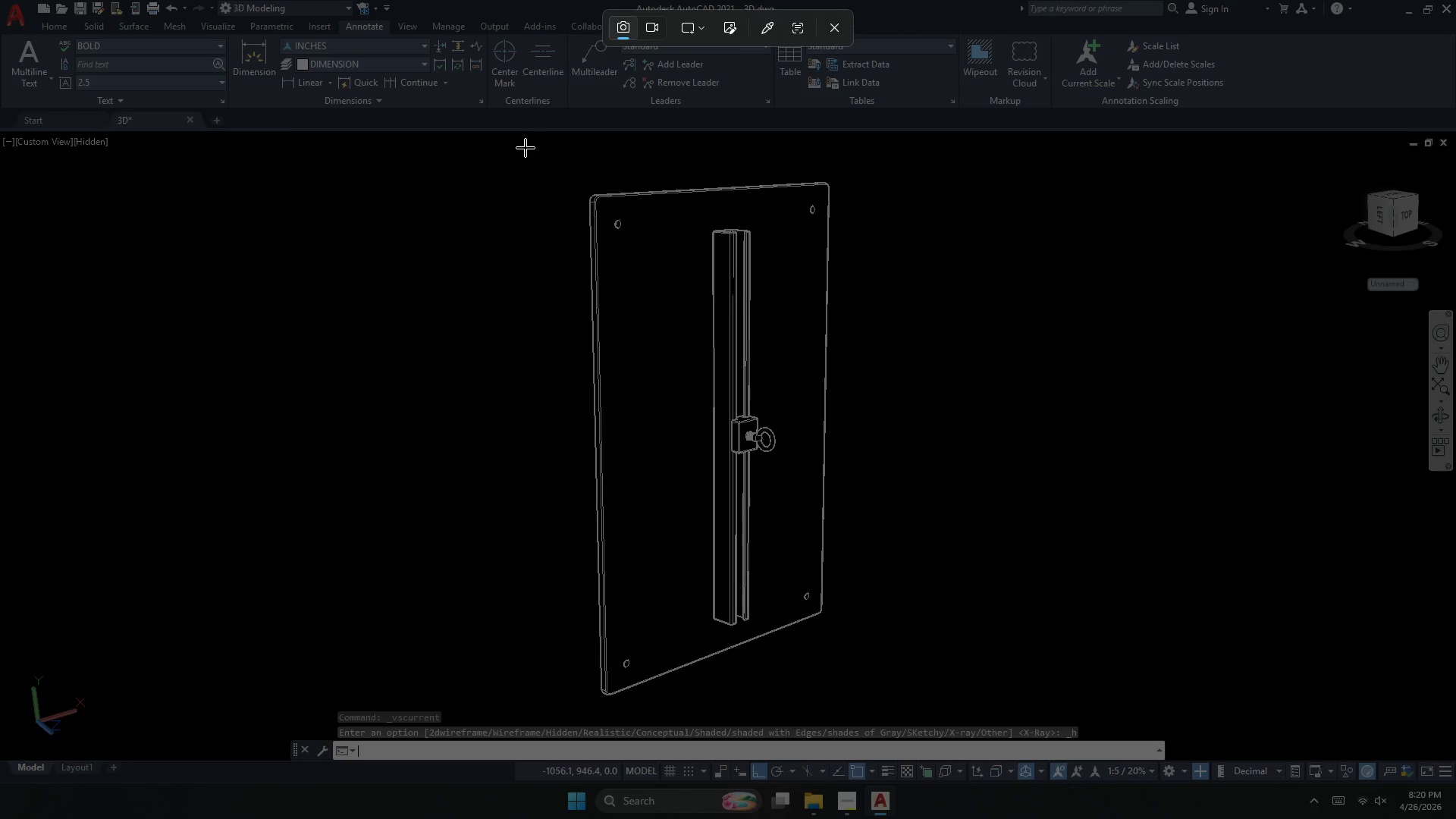 
left_click_drag(start_coordinate=[529, 140], to_coordinate=[887, 718])
 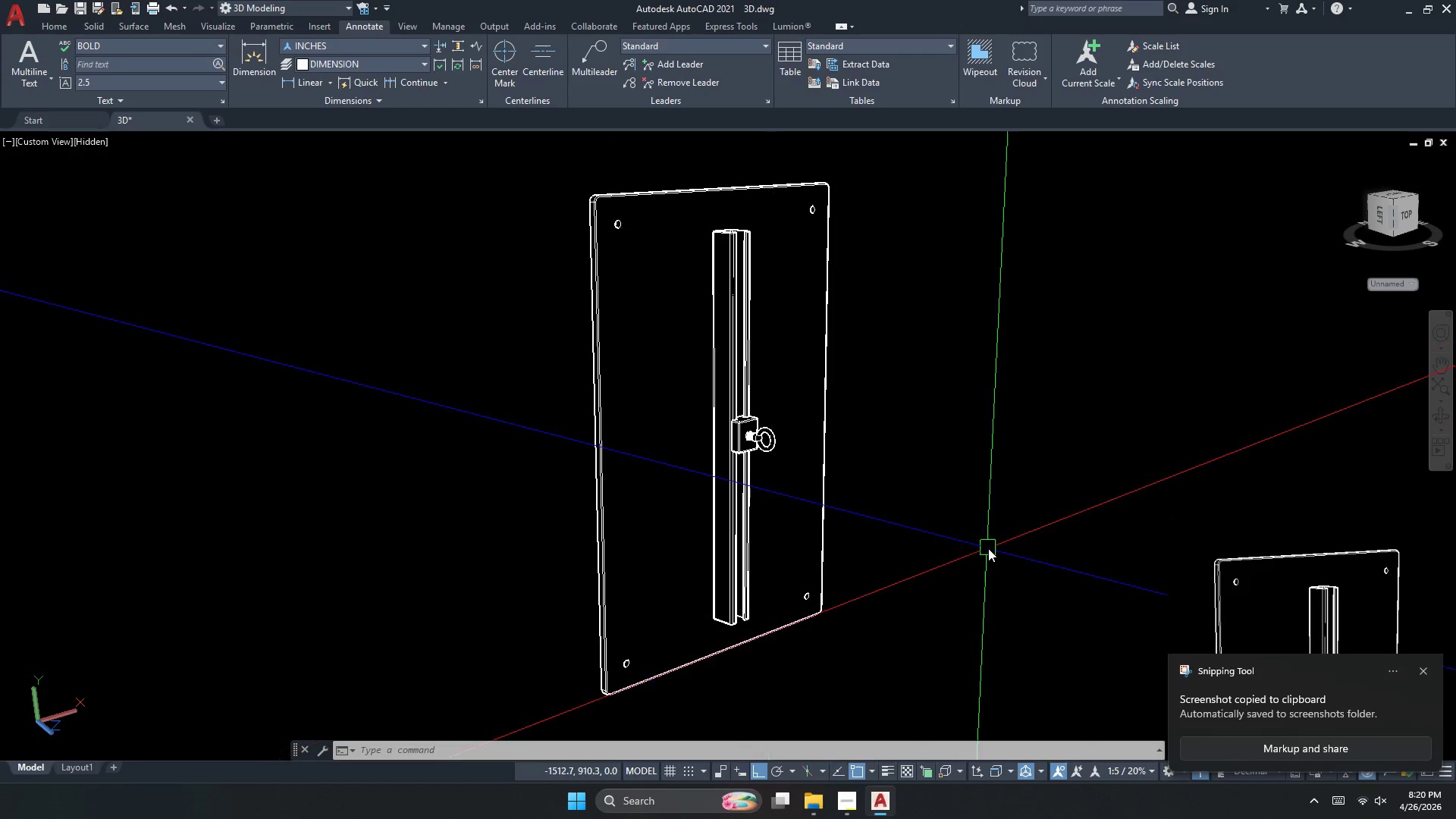 
left_click([839, 813])